 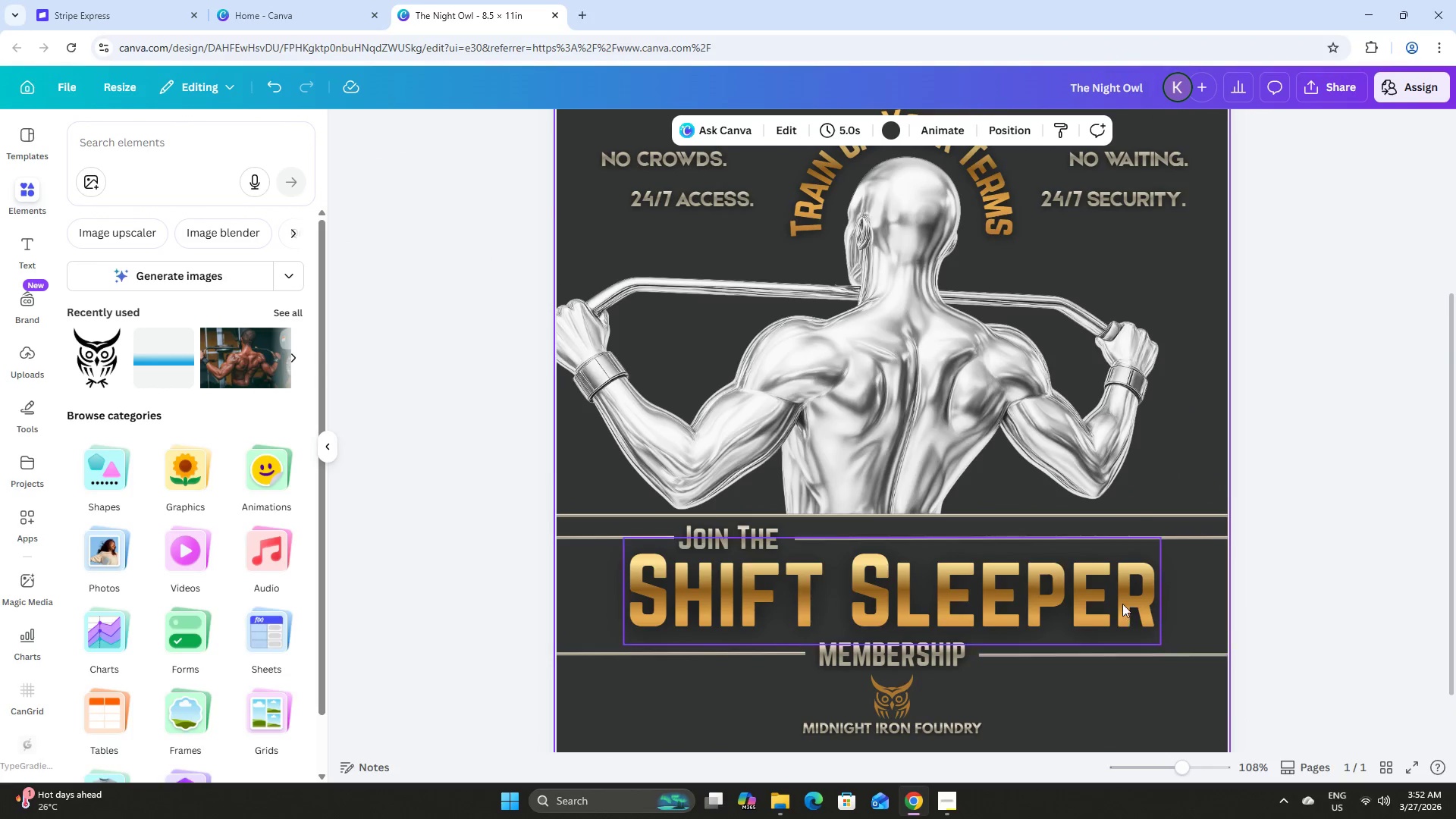 
scroll: coordinate [1122, 604], scroll_direction: down, amount: 2.0
 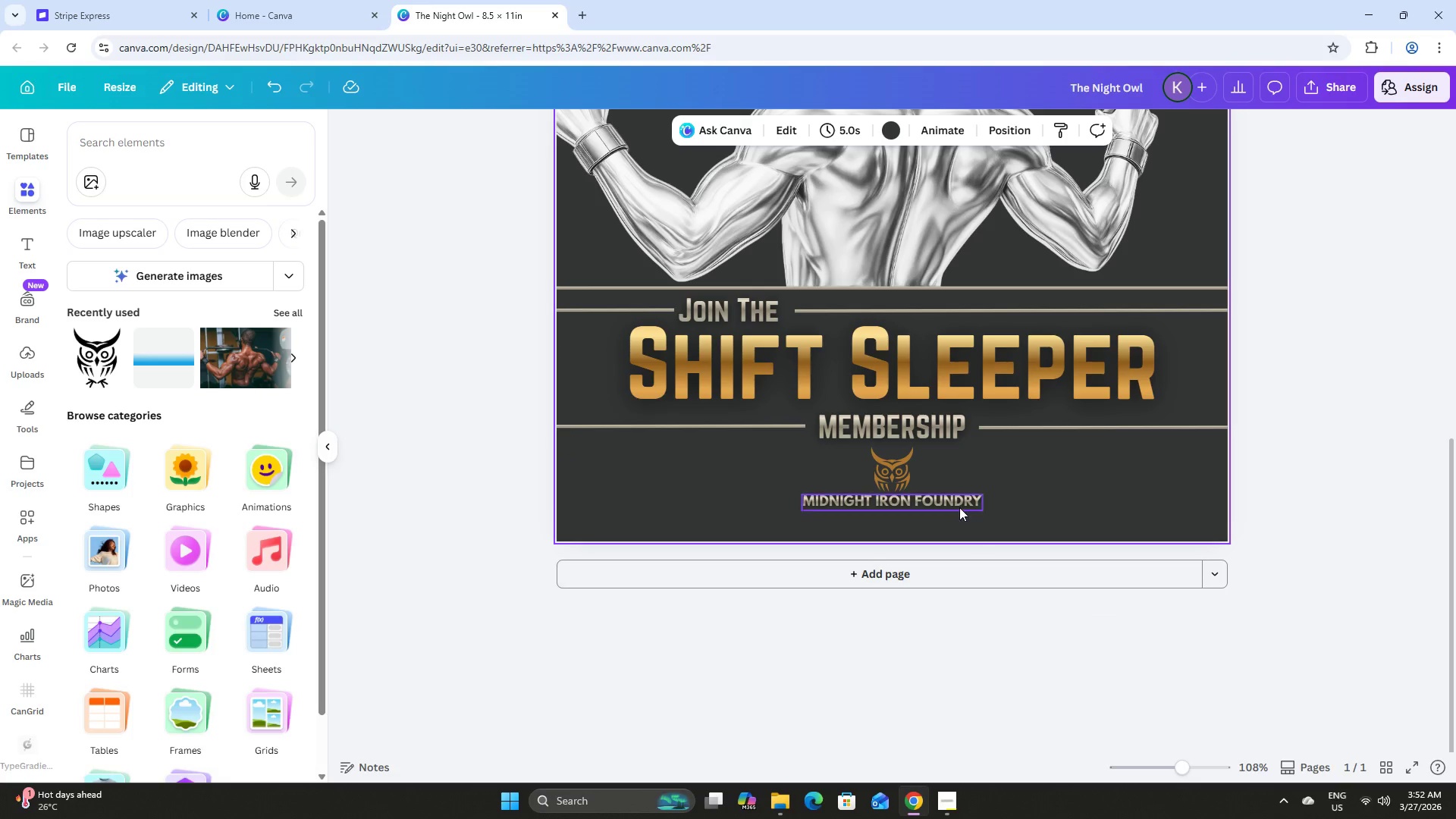 
scroll: coordinate [952, 484], scroll_direction: up, amount: 1.0
 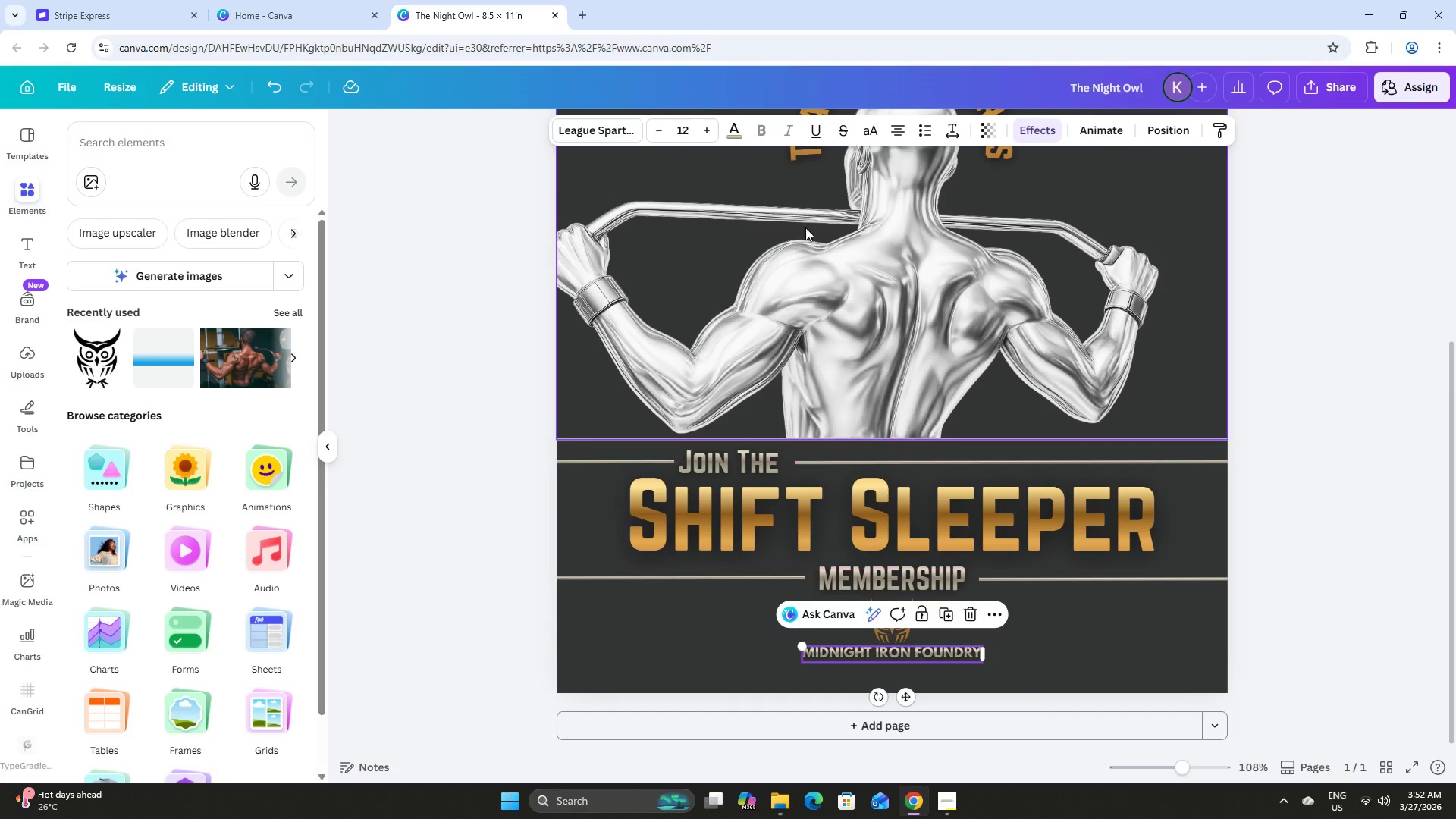 
left_click([734, 129])
 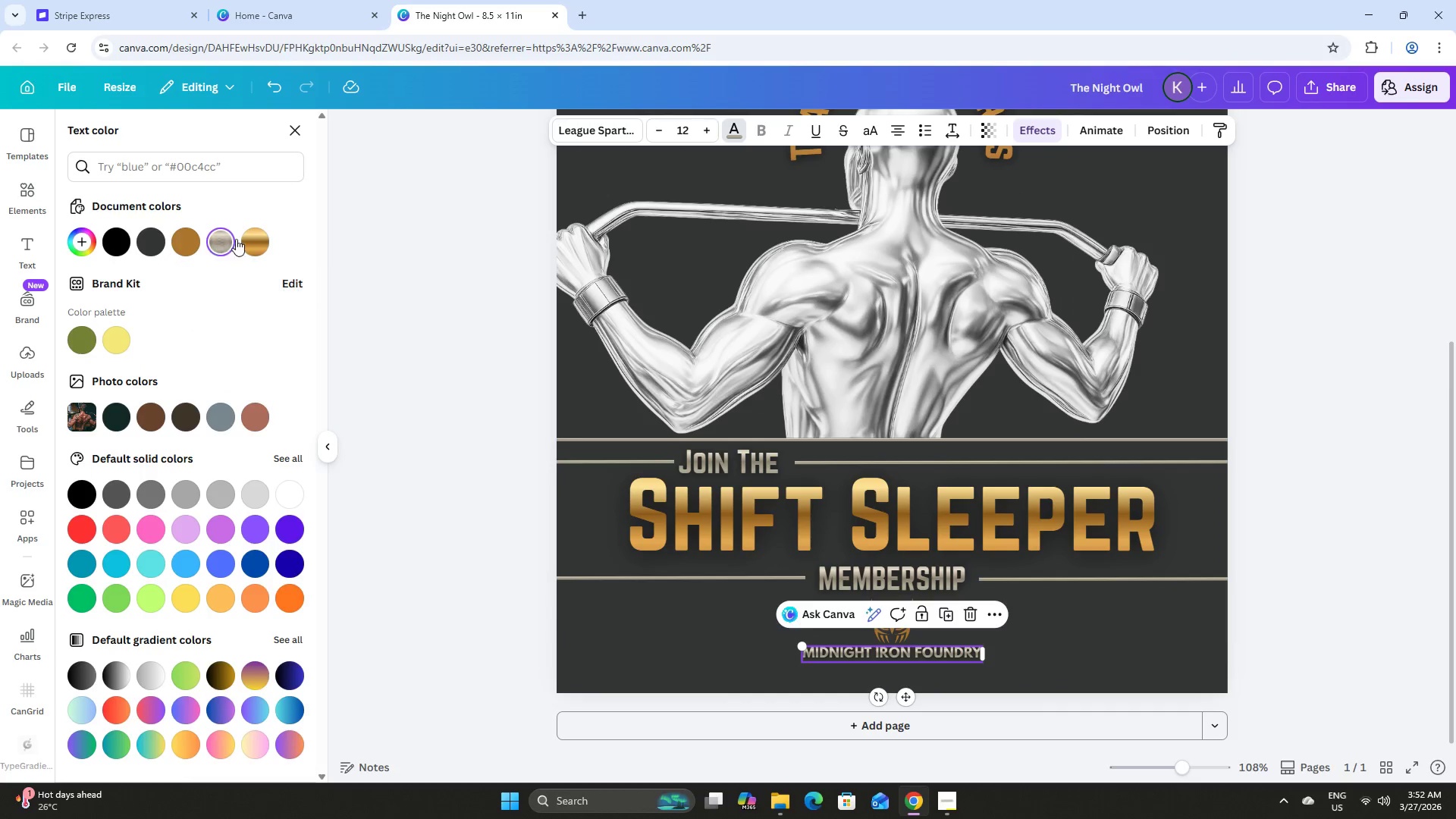 
left_click([259, 241])
 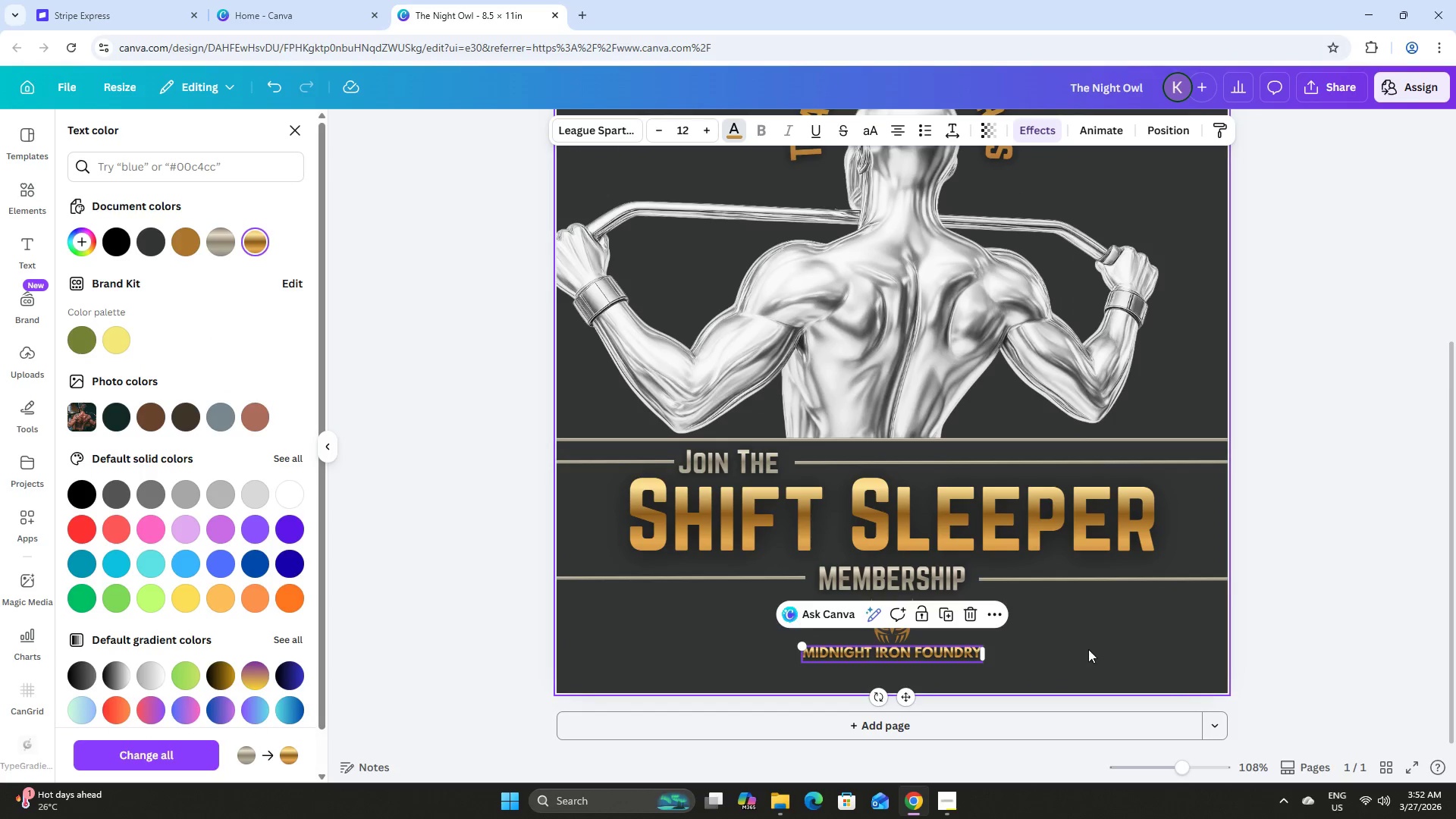 
double_click([1088, 649])
 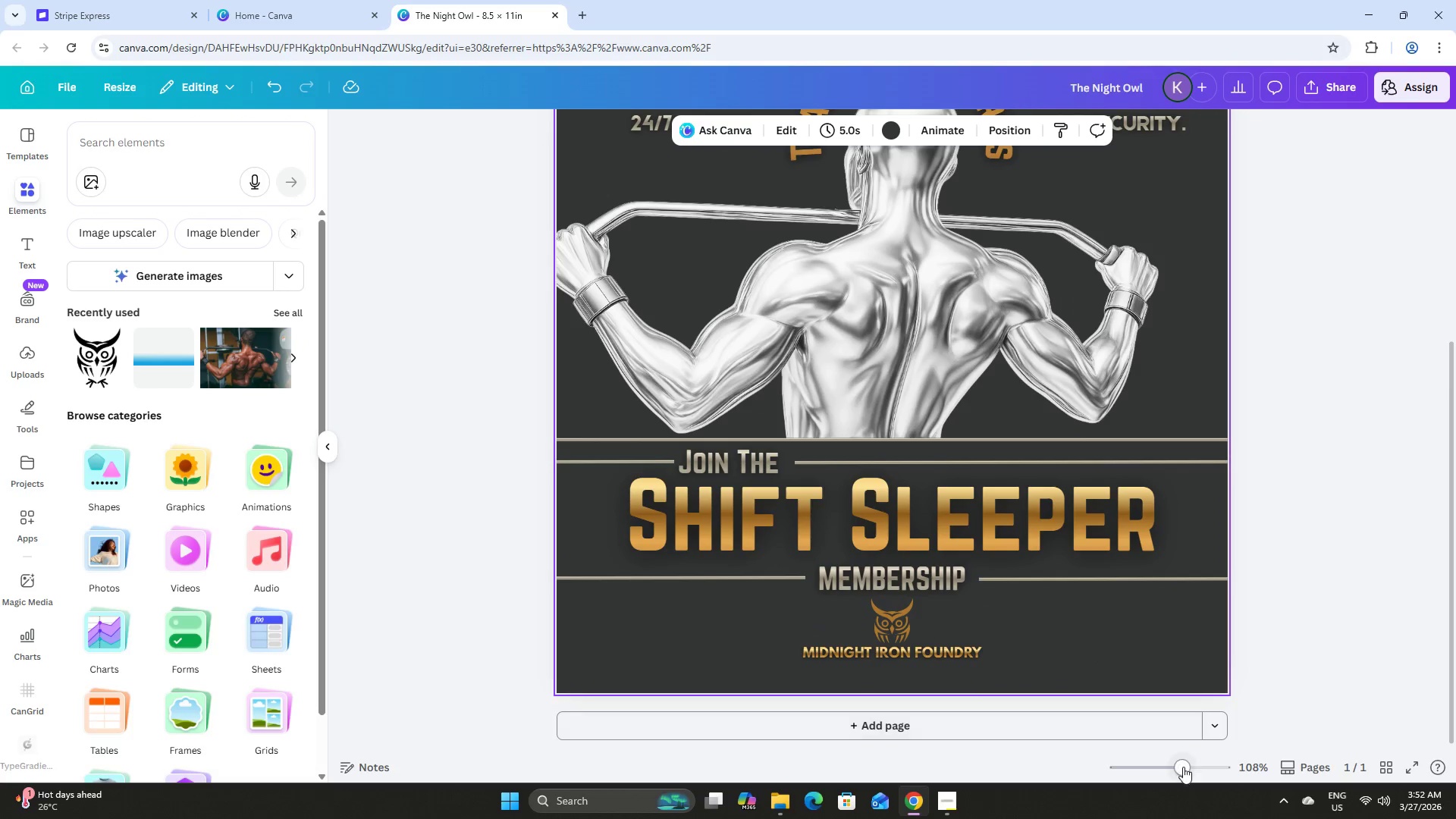 
left_click_drag(start_coordinate=[1186, 763], to_coordinate=[1200, 766])
 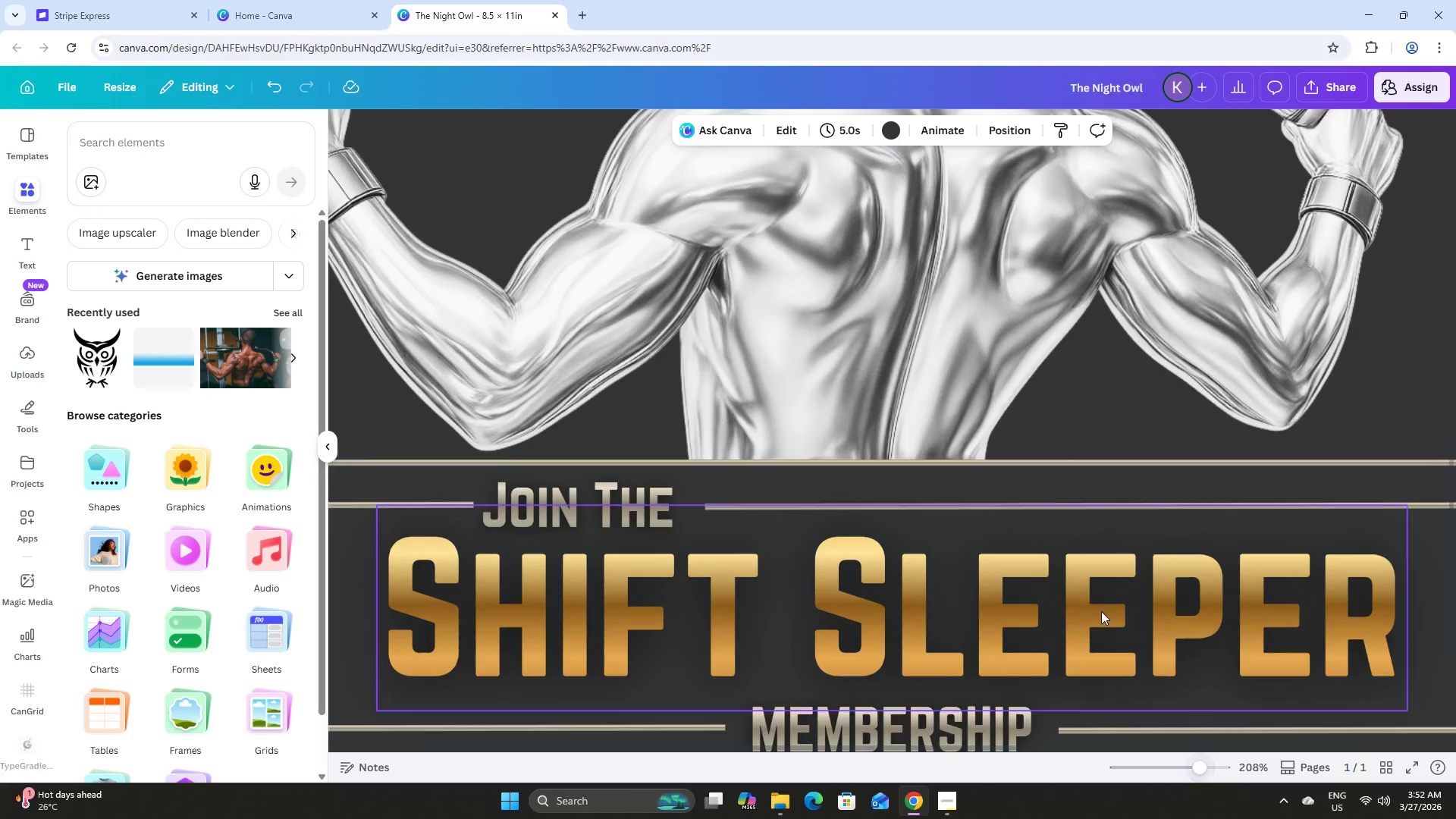 
scroll: coordinate [1101, 610], scroll_direction: down, amount: 3.0
 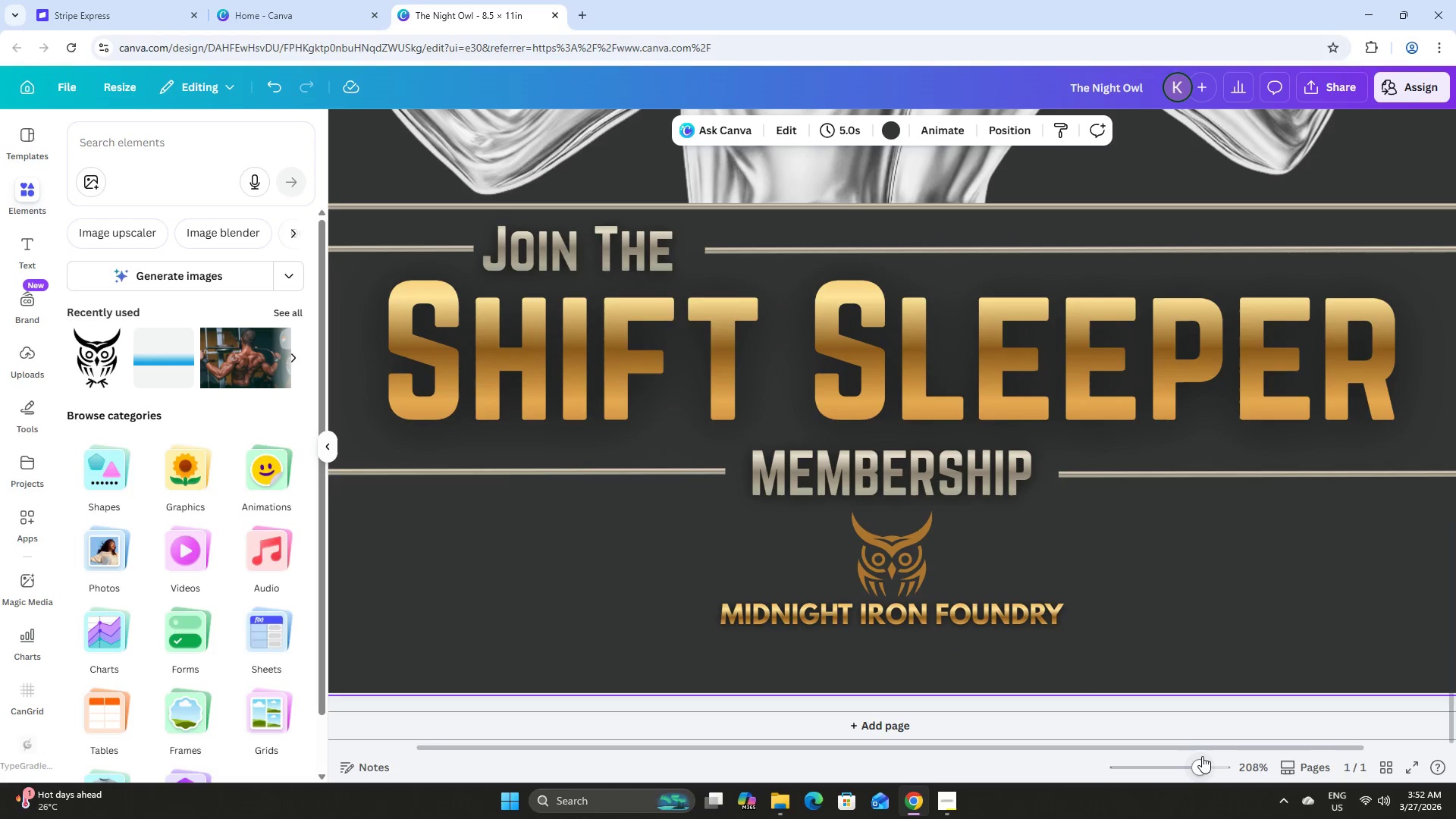 
left_click_drag(start_coordinate=[1199, 757], to_coordinate=[1175, 748])
 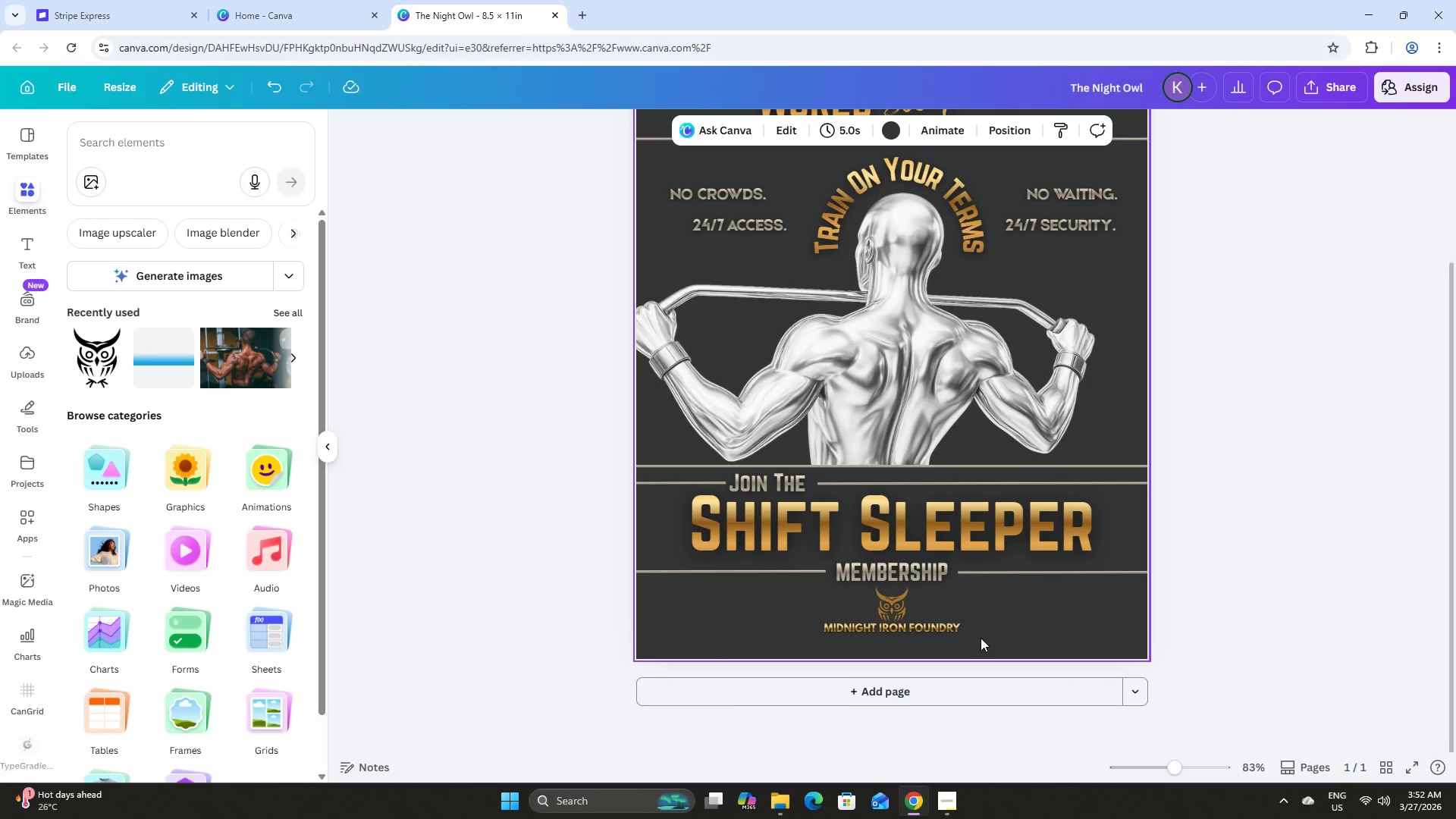 
left_click_drag(start_coordinate=[981, 642], to_coordinate=[799, 598])
 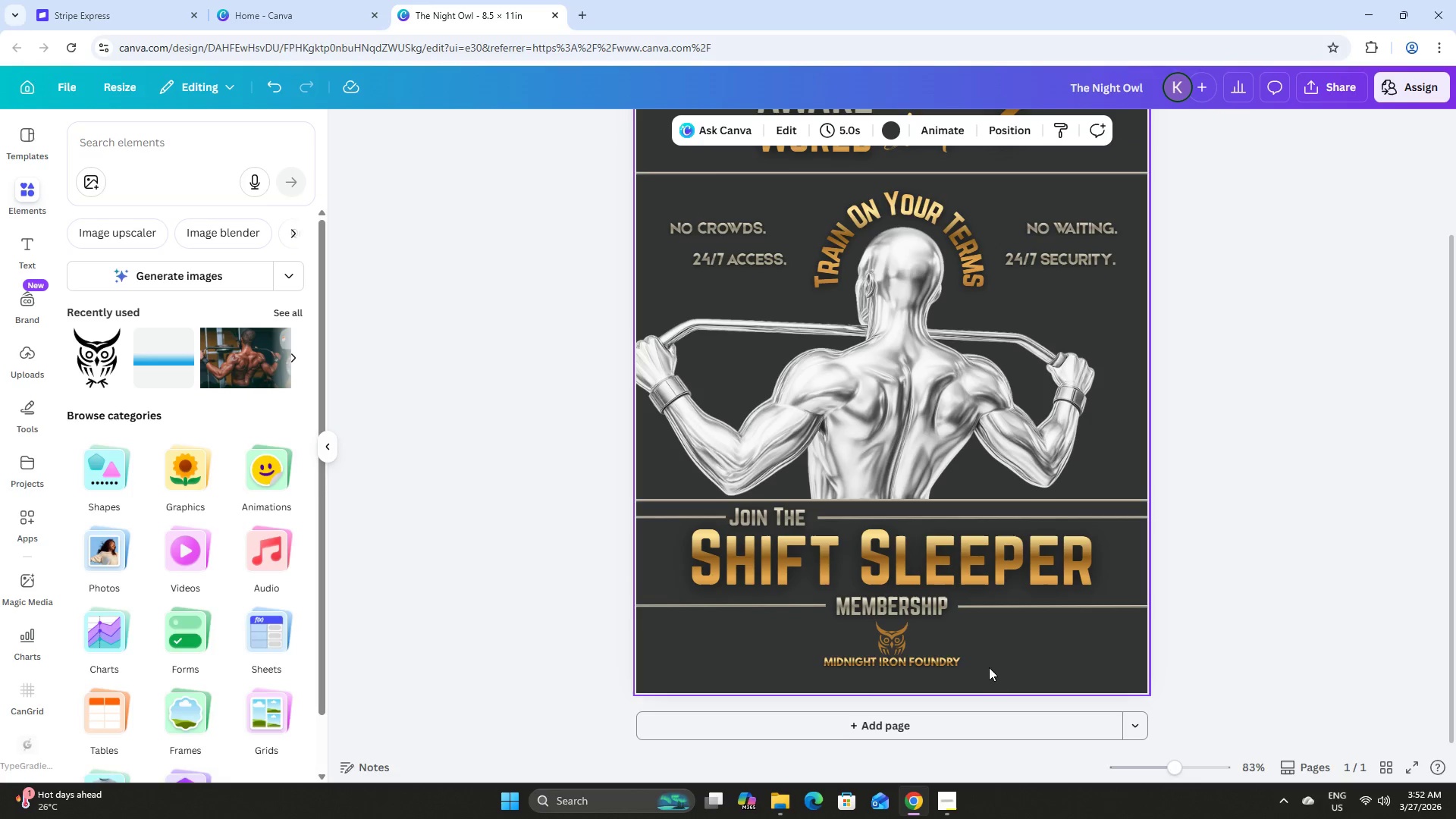 
double_click([945, 664])
 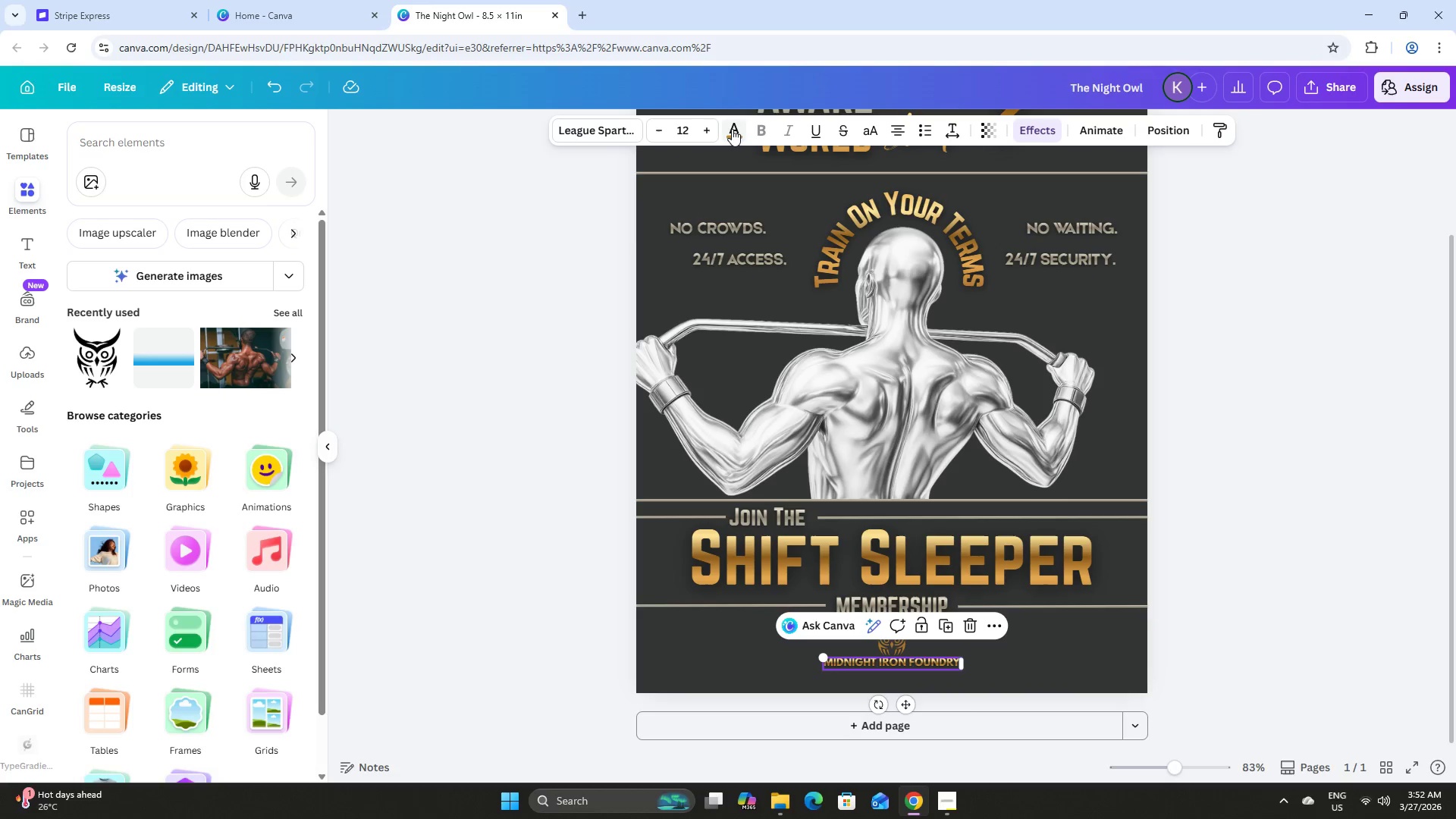 
left_click([734, 132])
 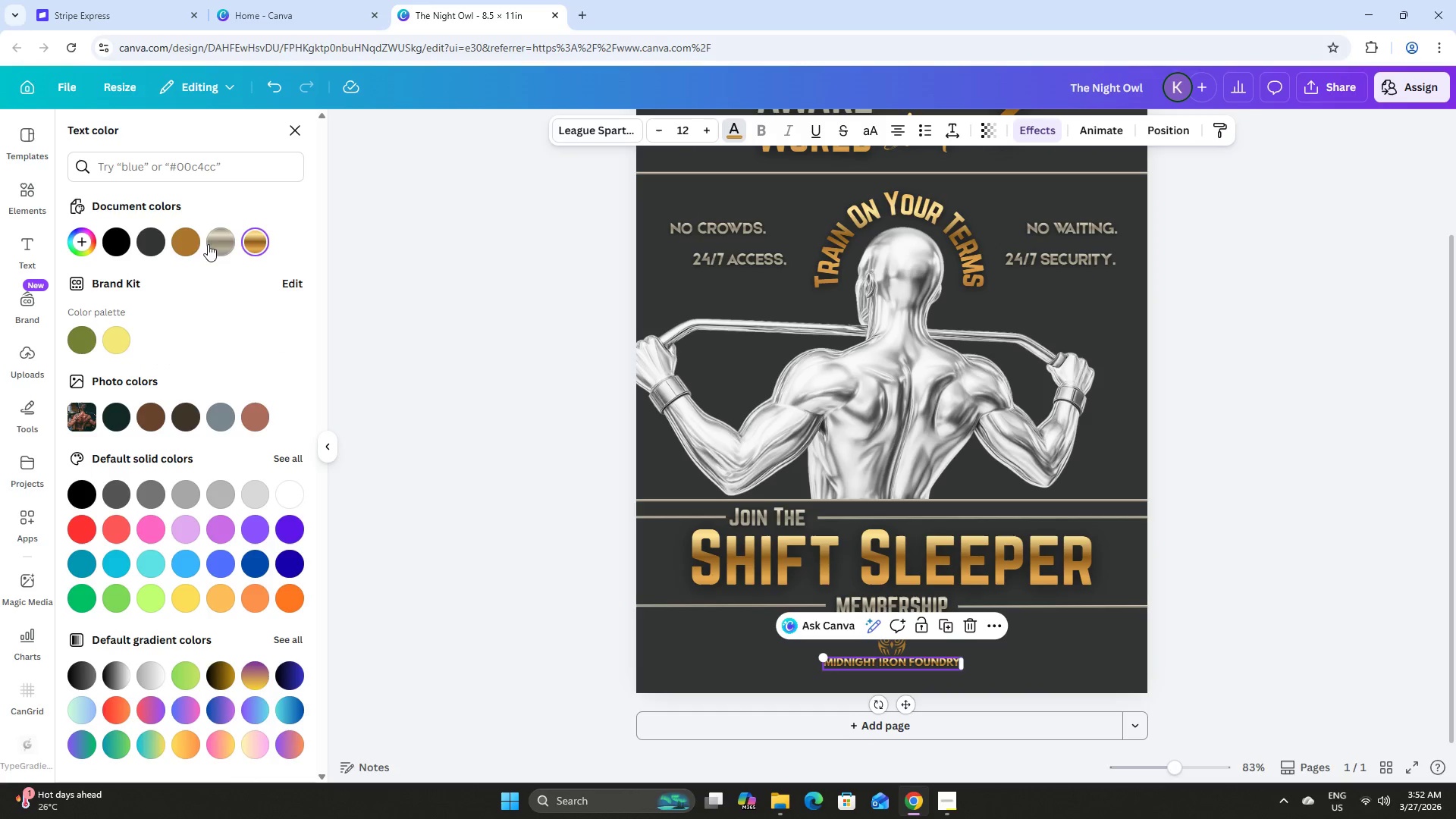 
left_click([187, 243])
 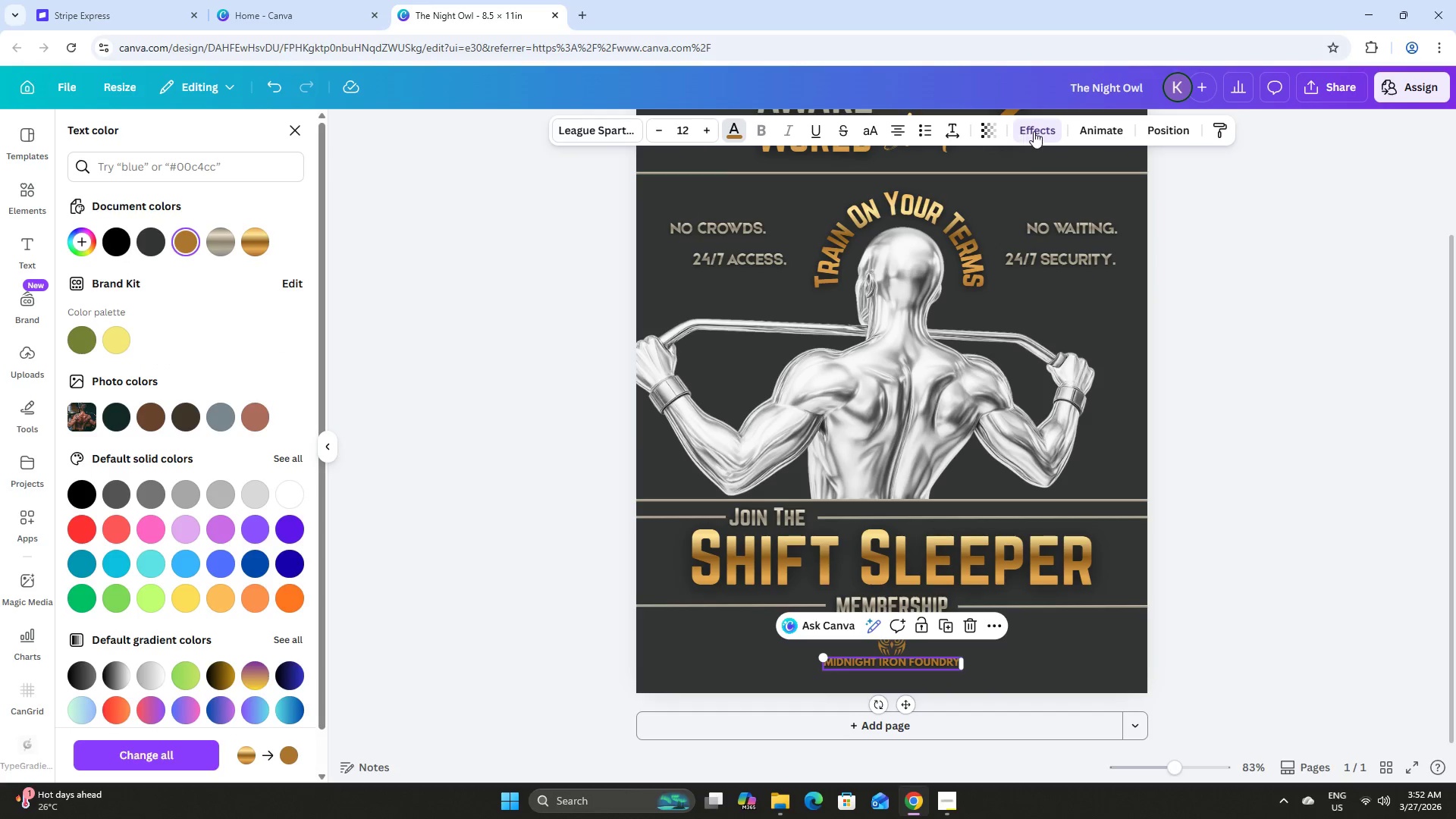 
double_click([1034, 130])
 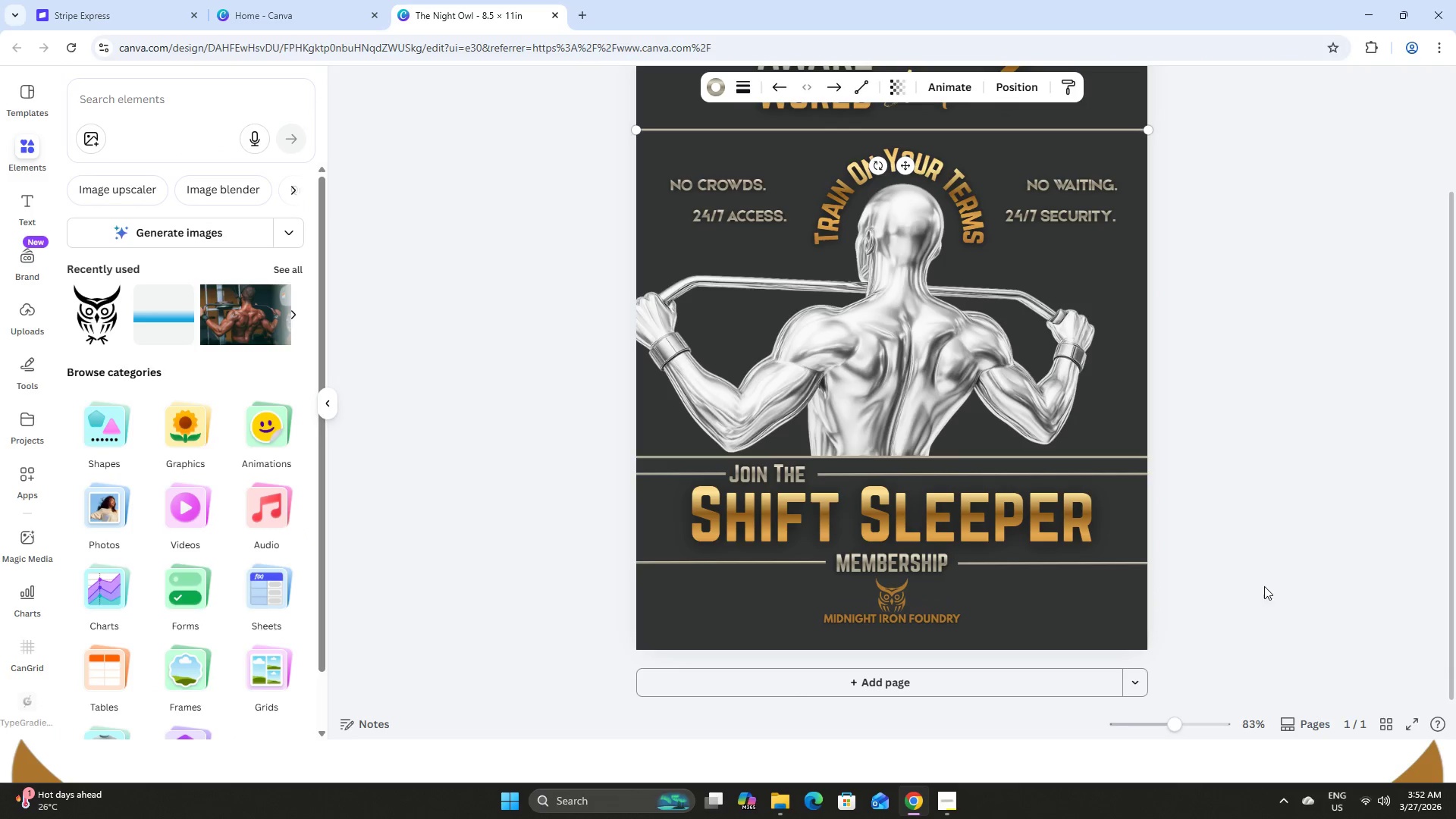 
left_click([1265, 586])
 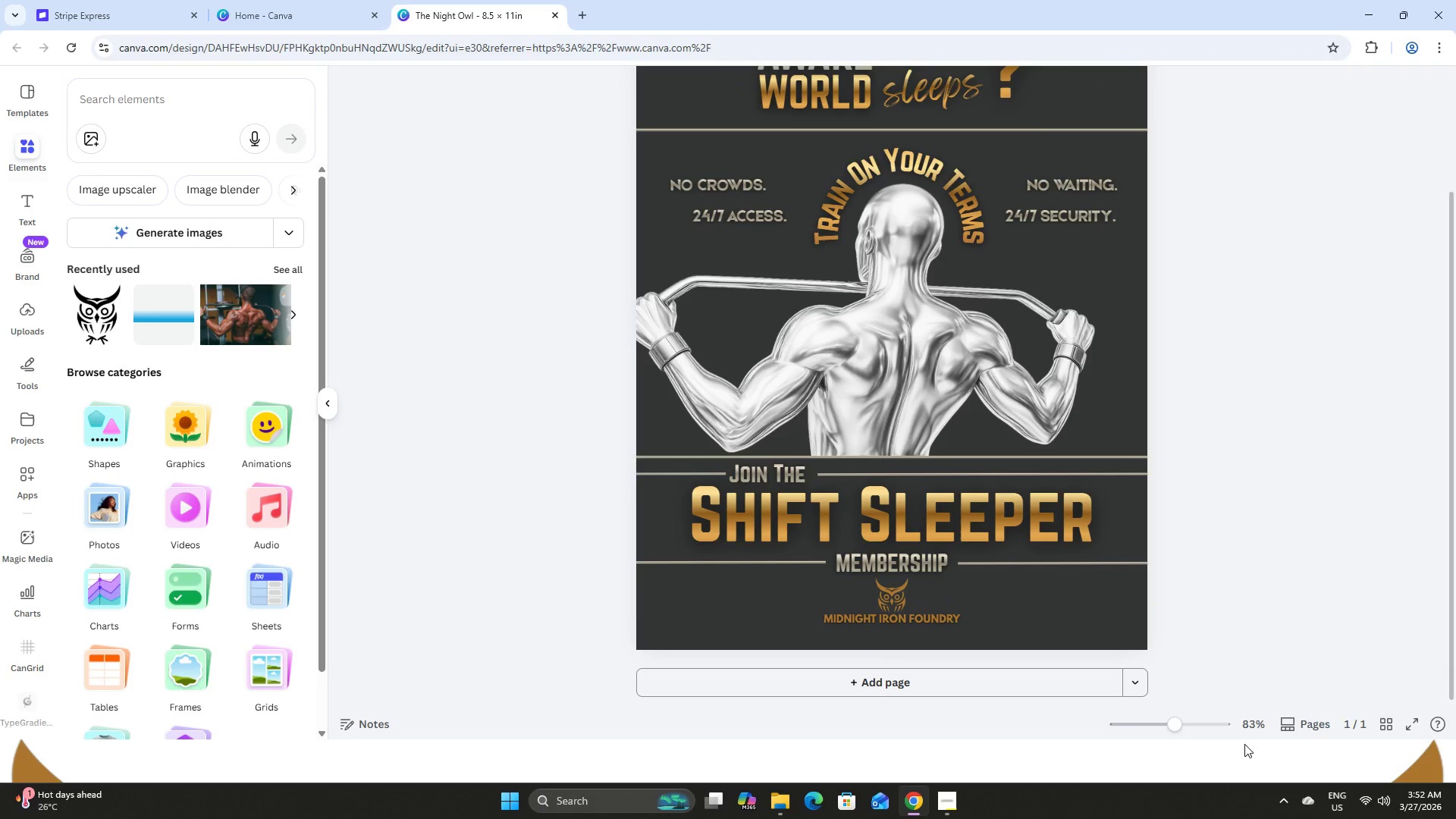 
left_click_drag(start_coordinate=[1172, 725], to_coordinate=[1188, 723])
 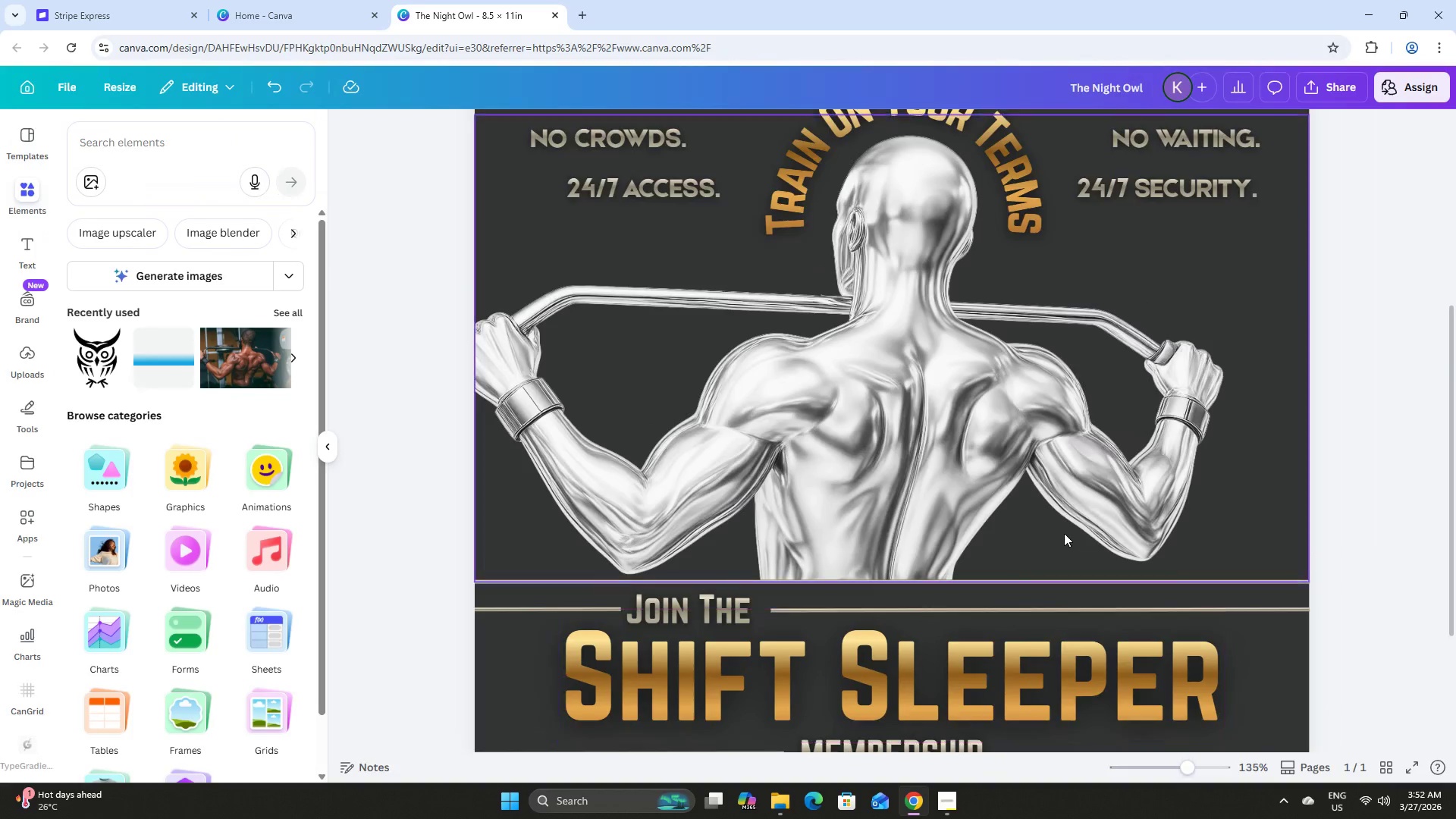 
scroll: coordinate [1064, 533], scroll_direction: down, amount: 5.0
 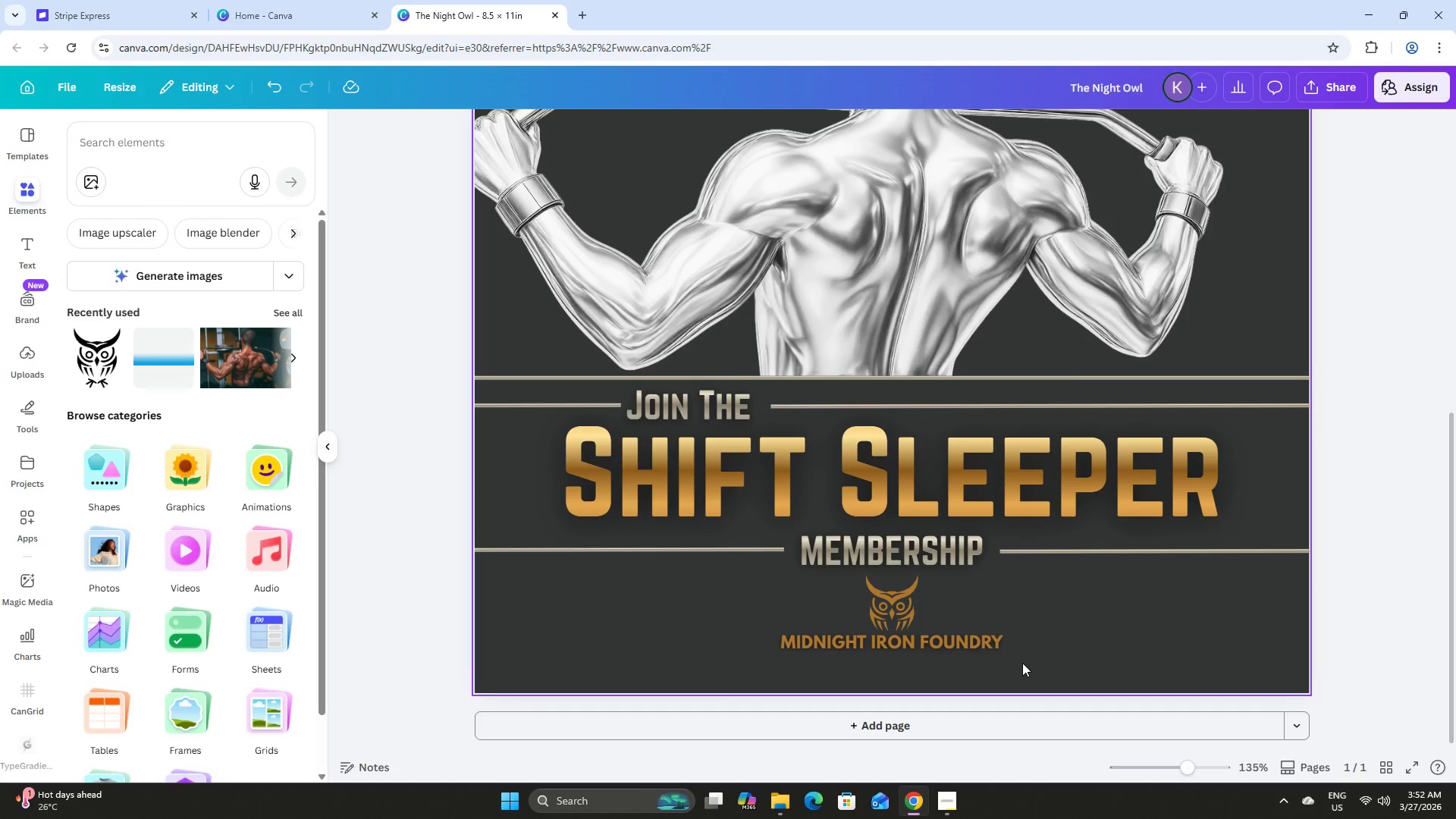 
left_click([1046, 647])
 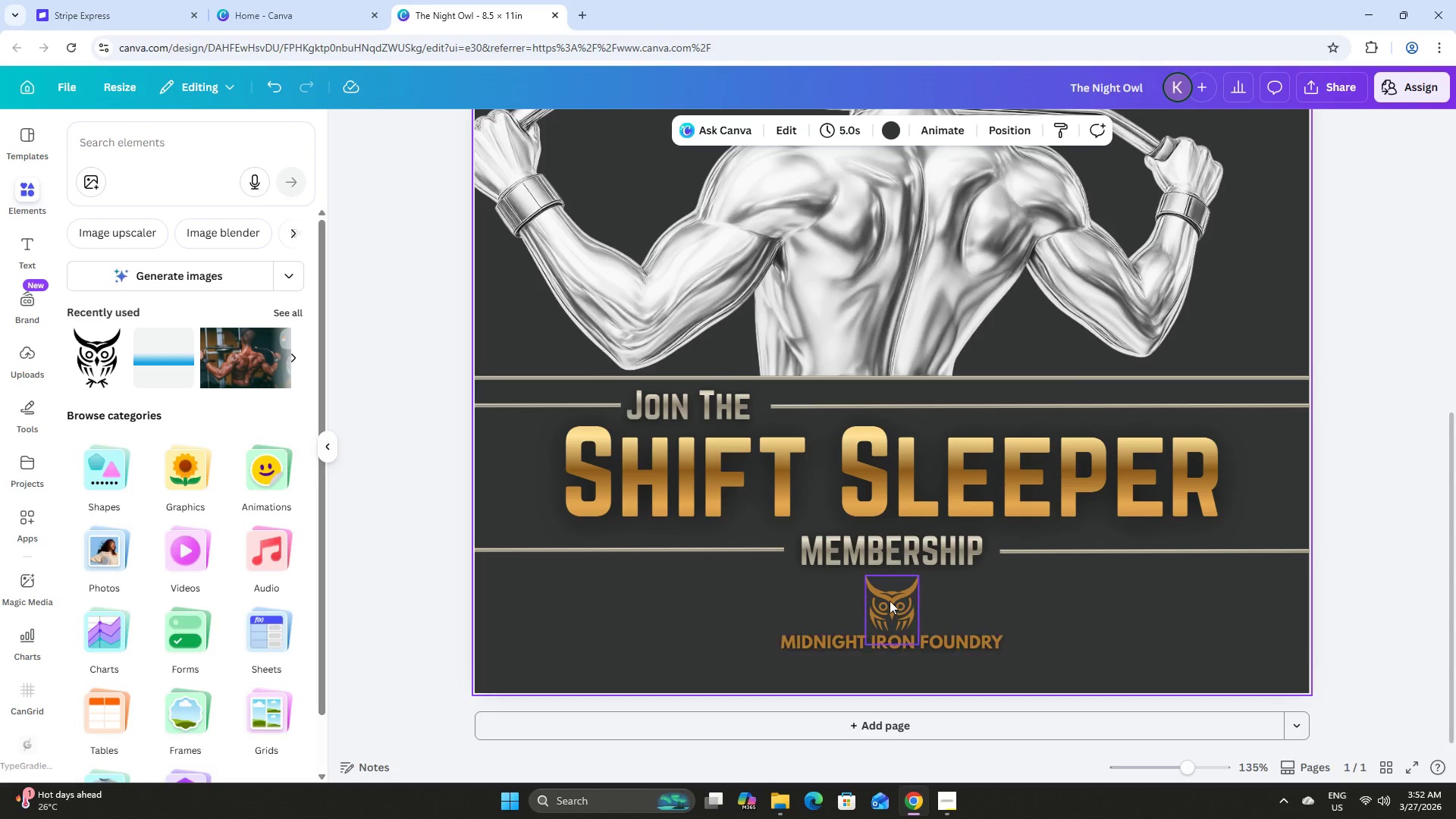 
left_click([890, 601])
 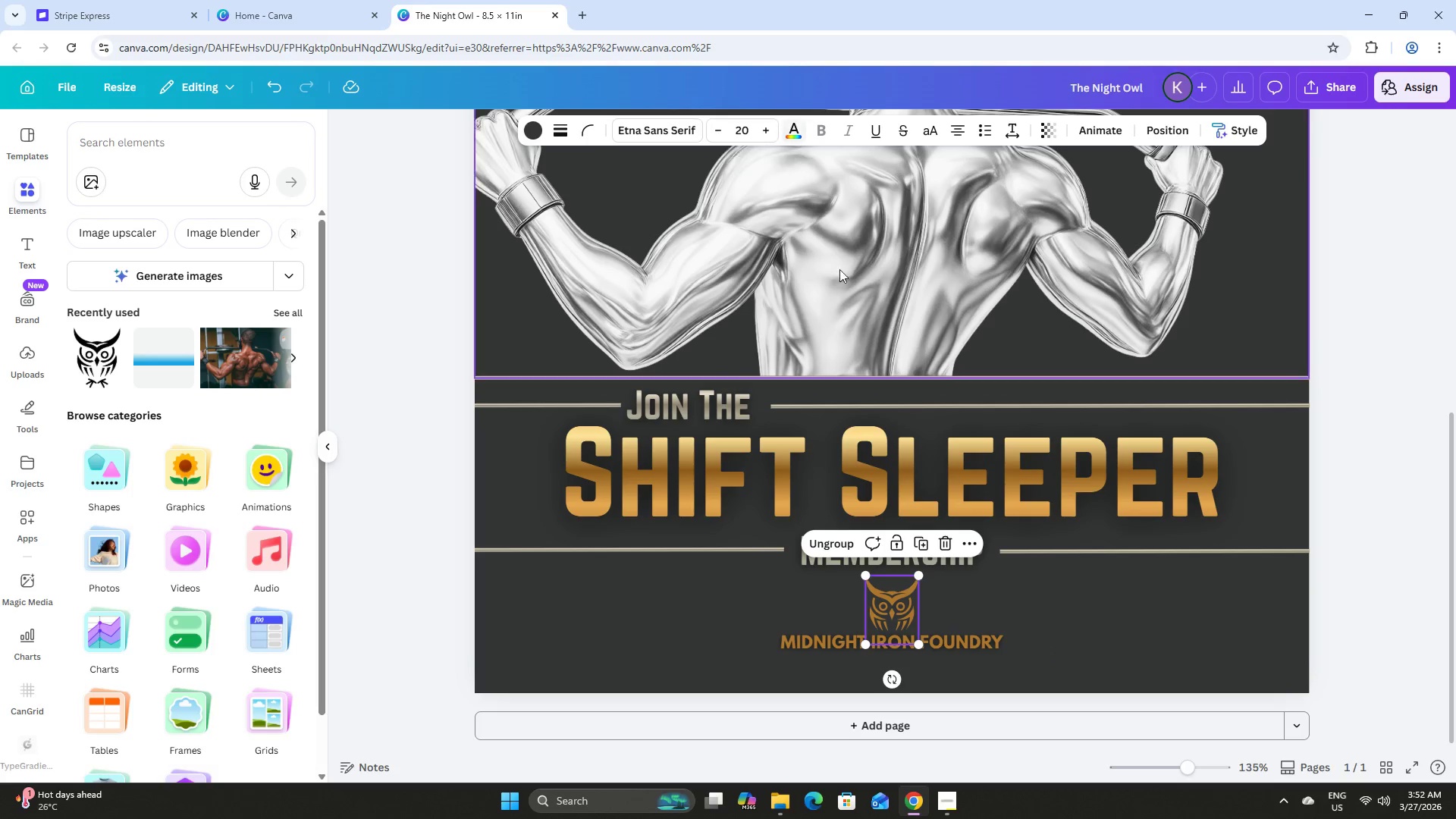 
left_click([1043, 620])
 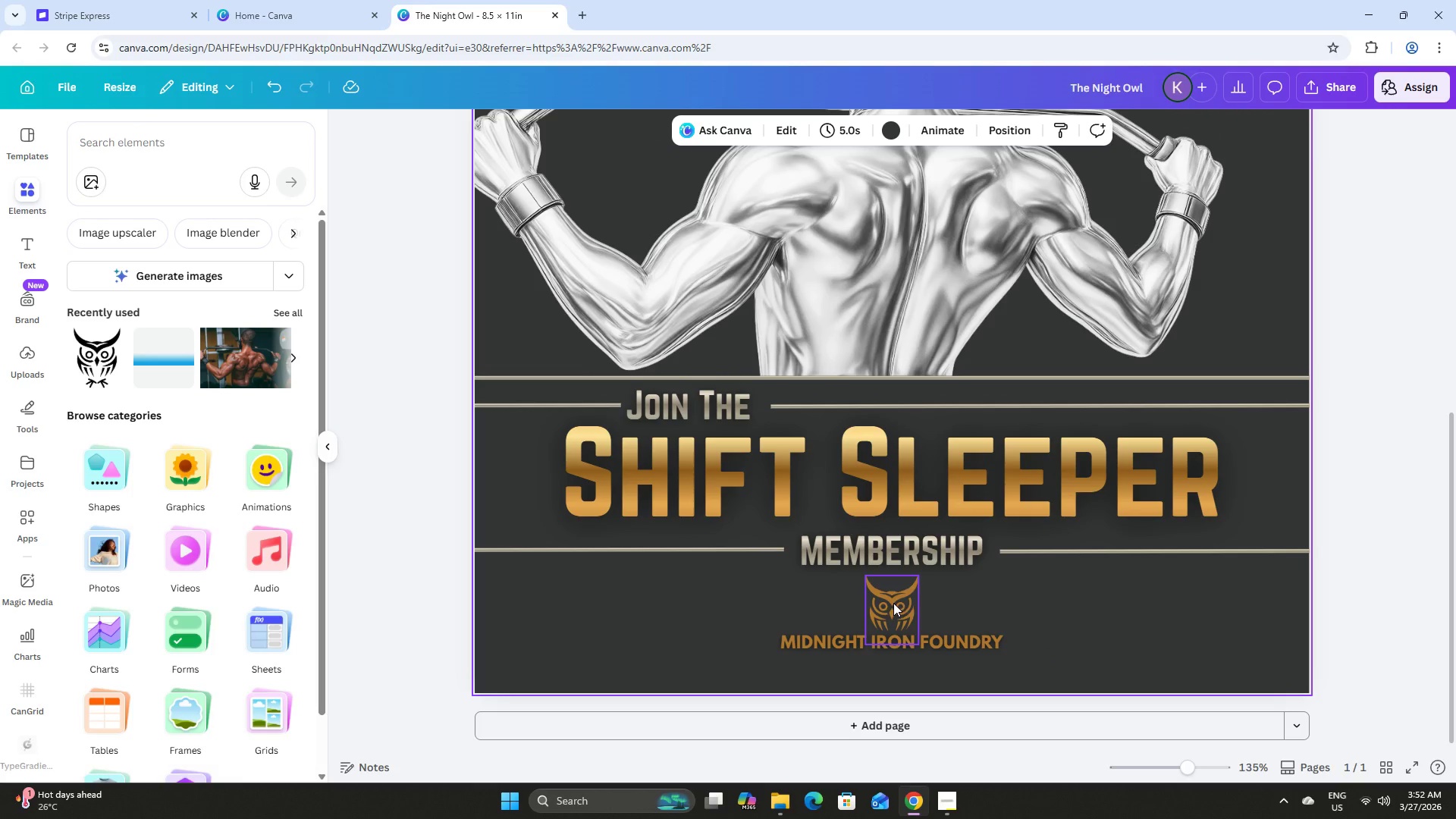 
left_click([1039, 617])
 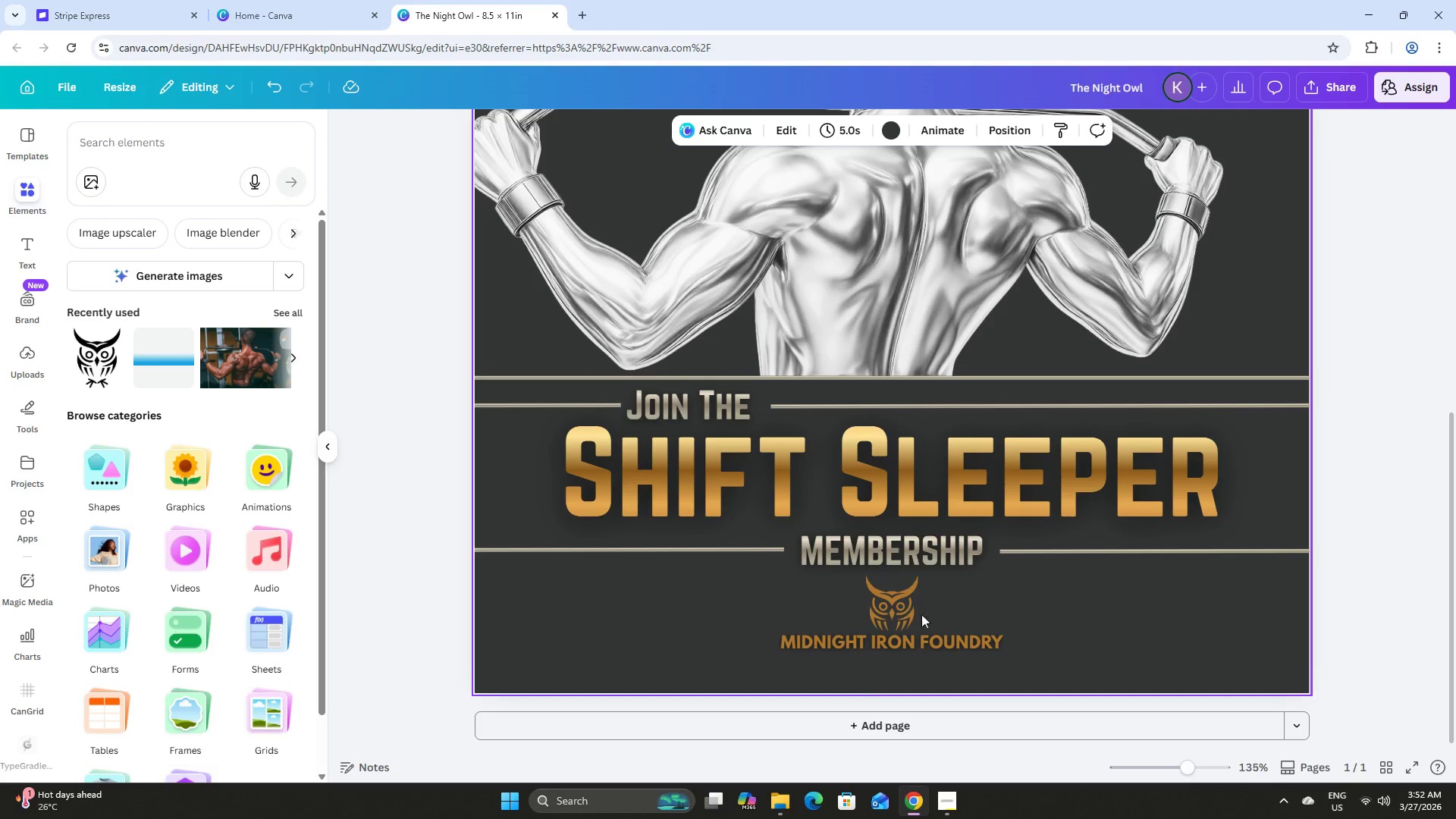 
left_click([905, 611])
 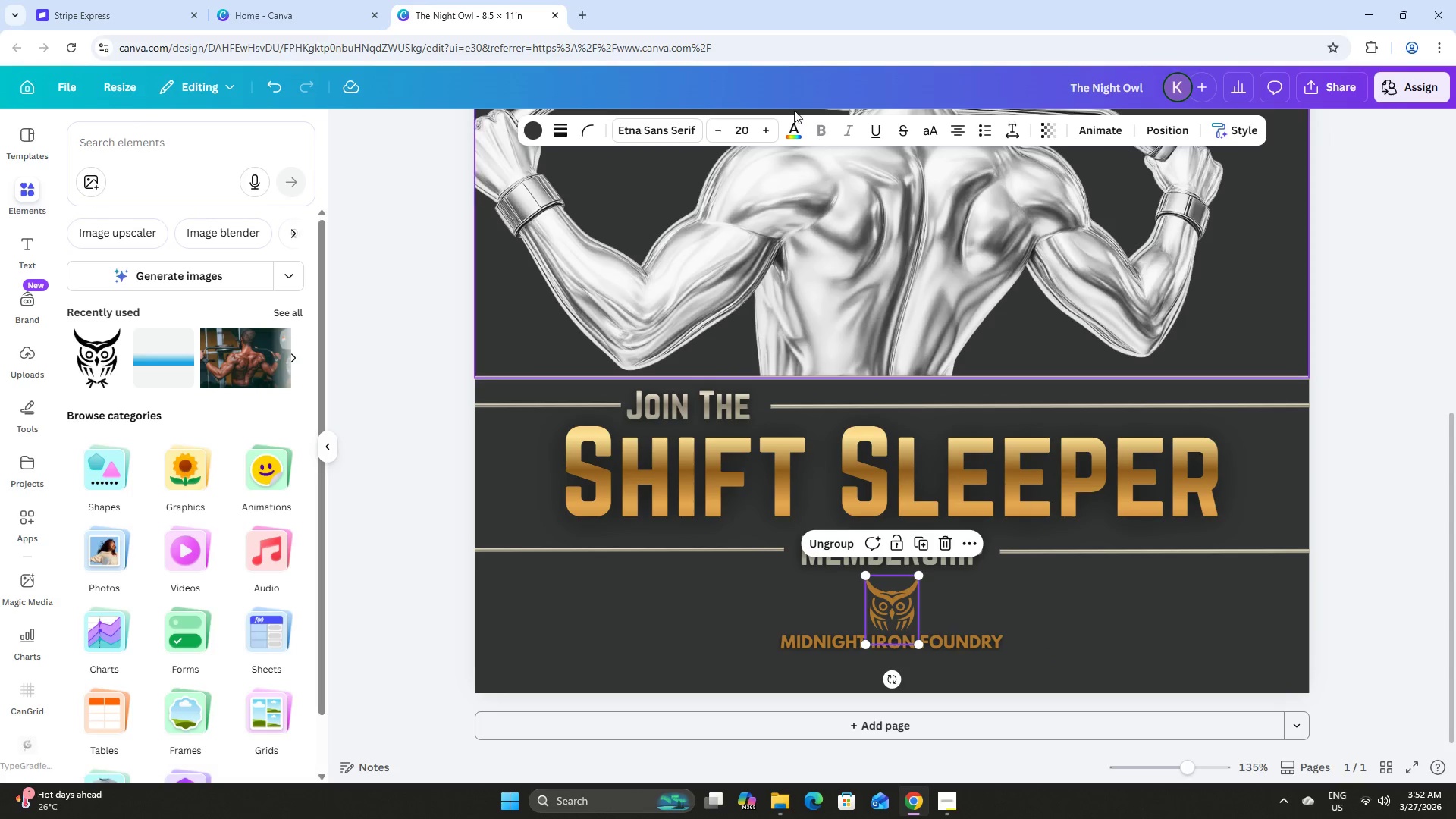 
left_click([801, 135])
 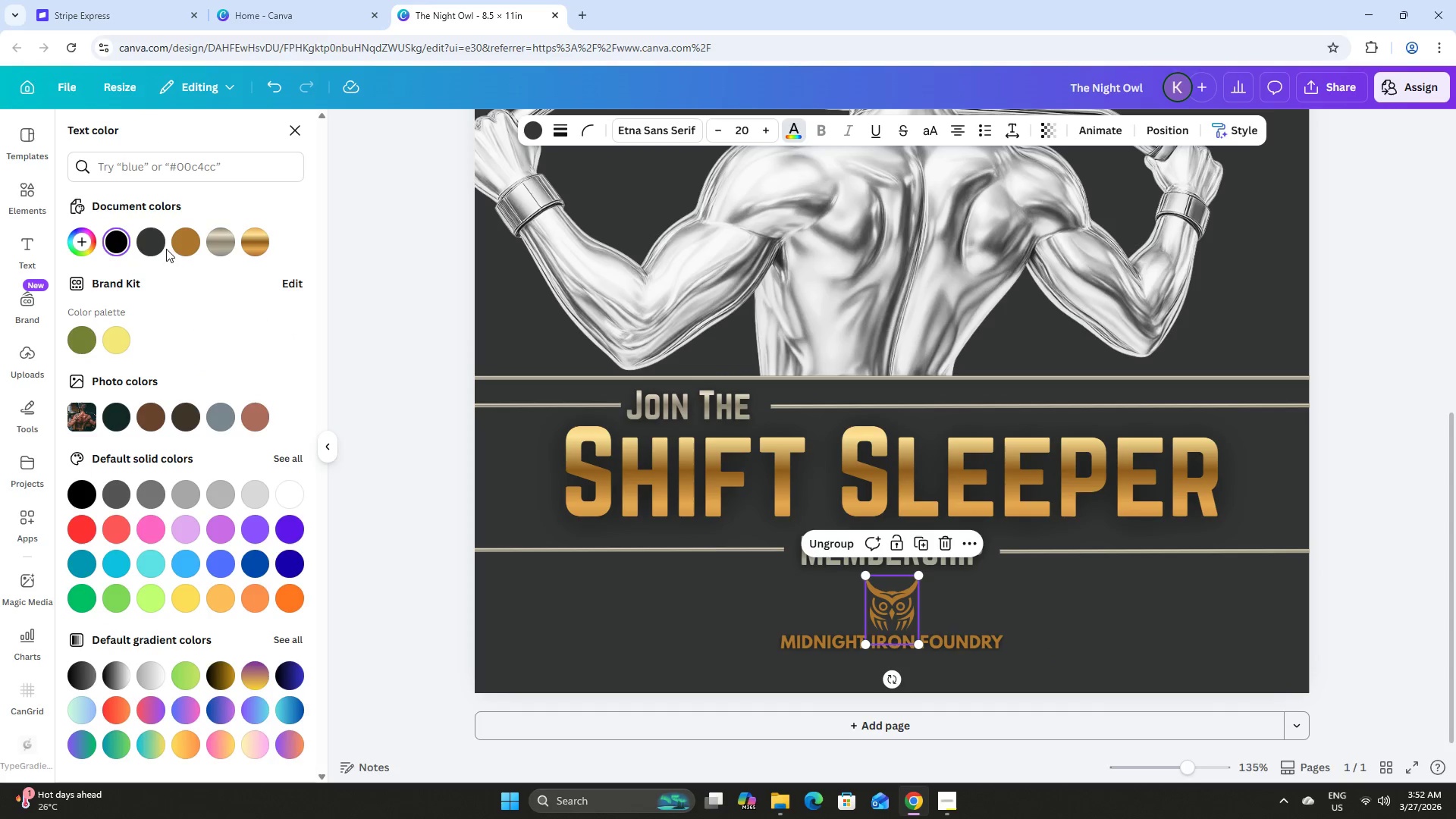 
mouse_move([216, 228])
 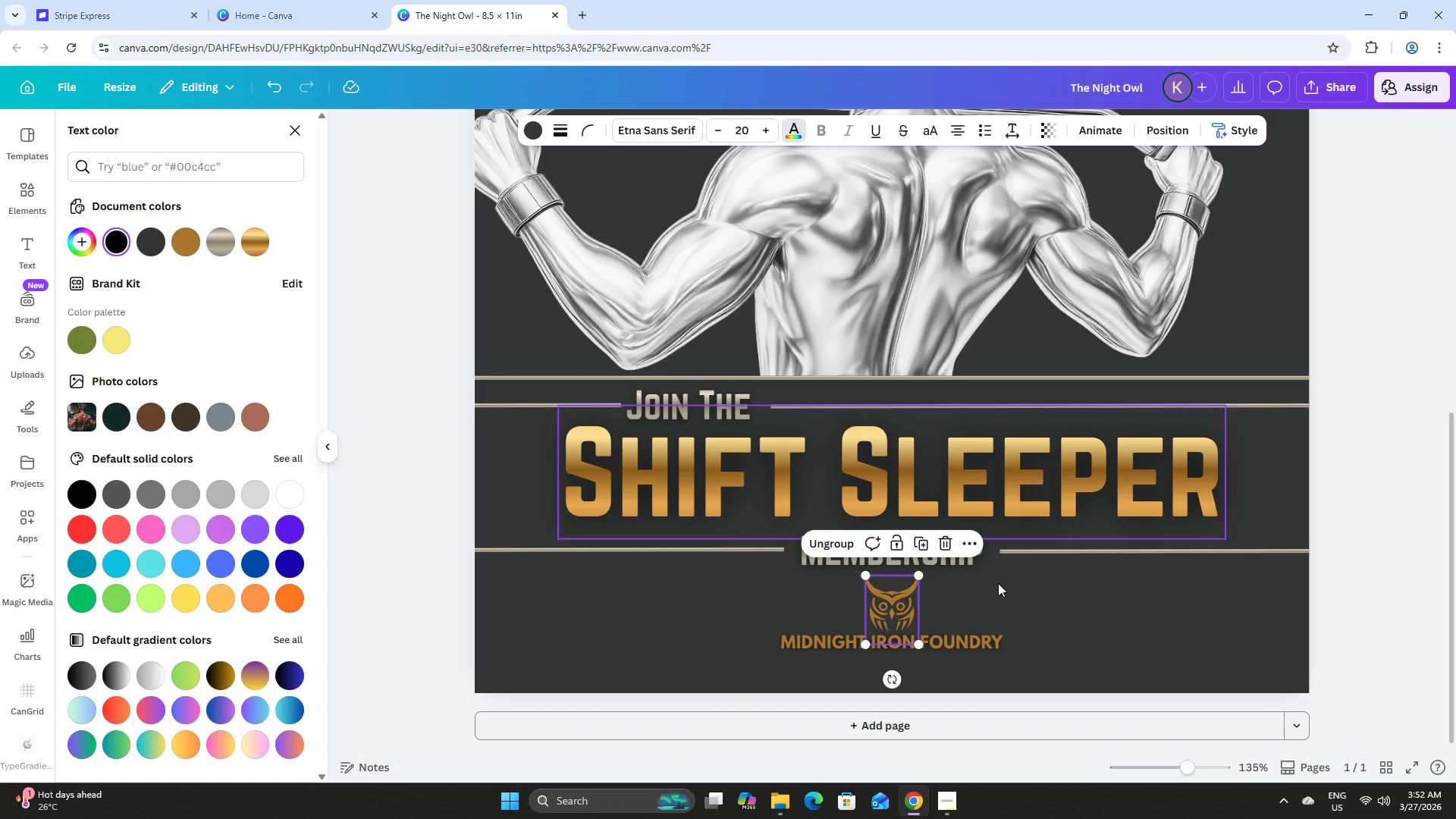 
left_click([966, 636])
 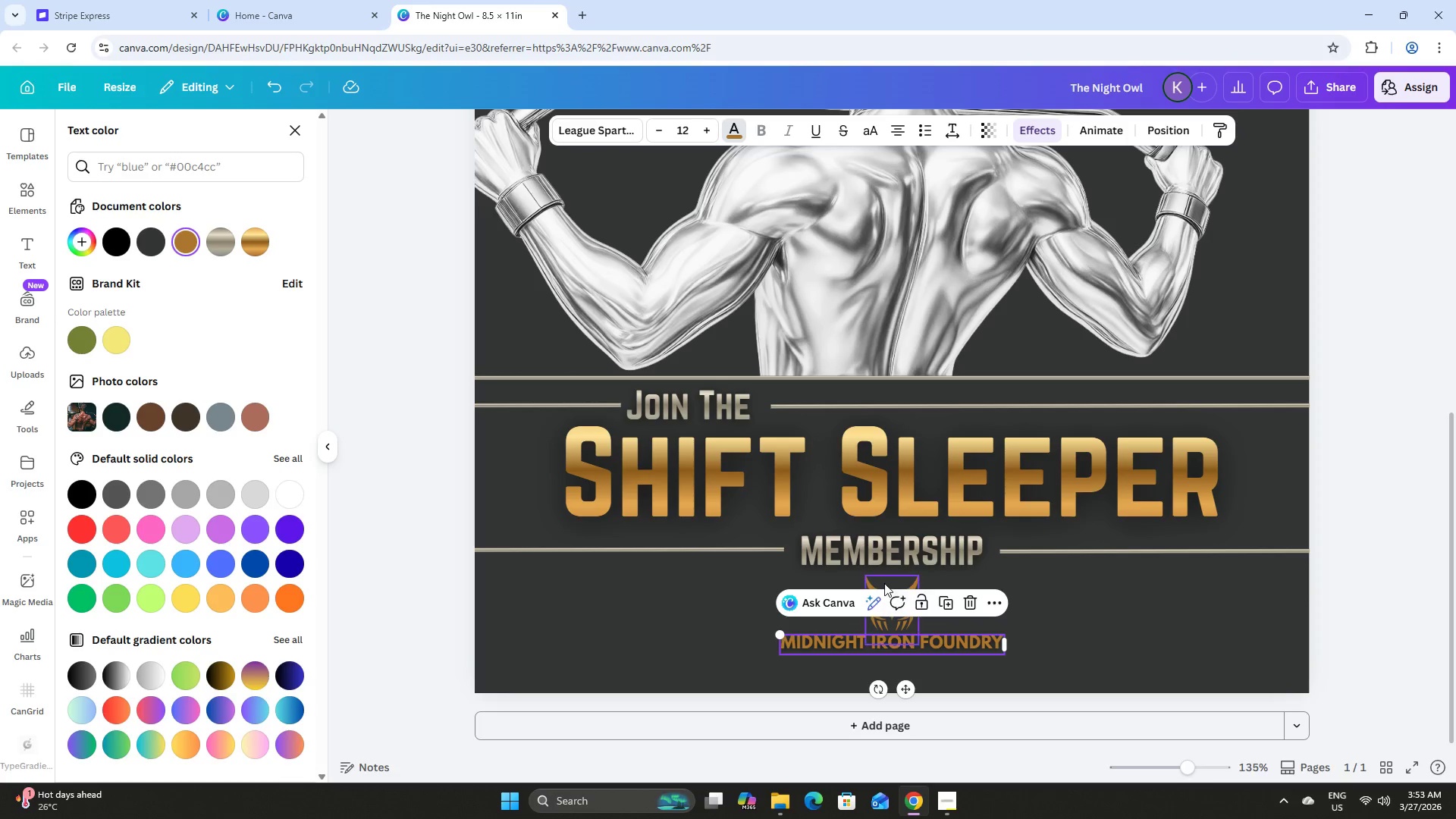 
left_click([883, 580])
 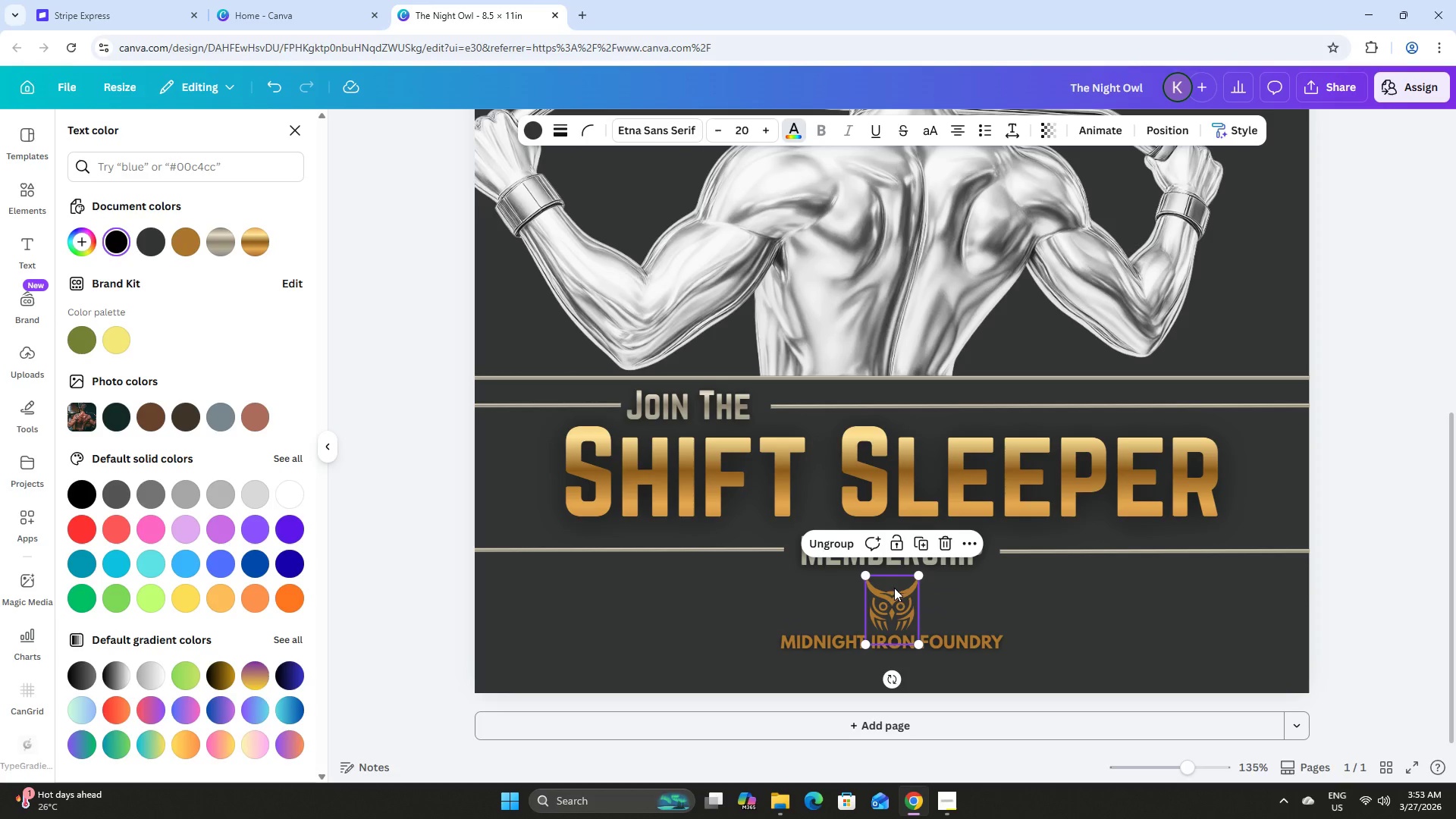 
left_click([899, 604])
 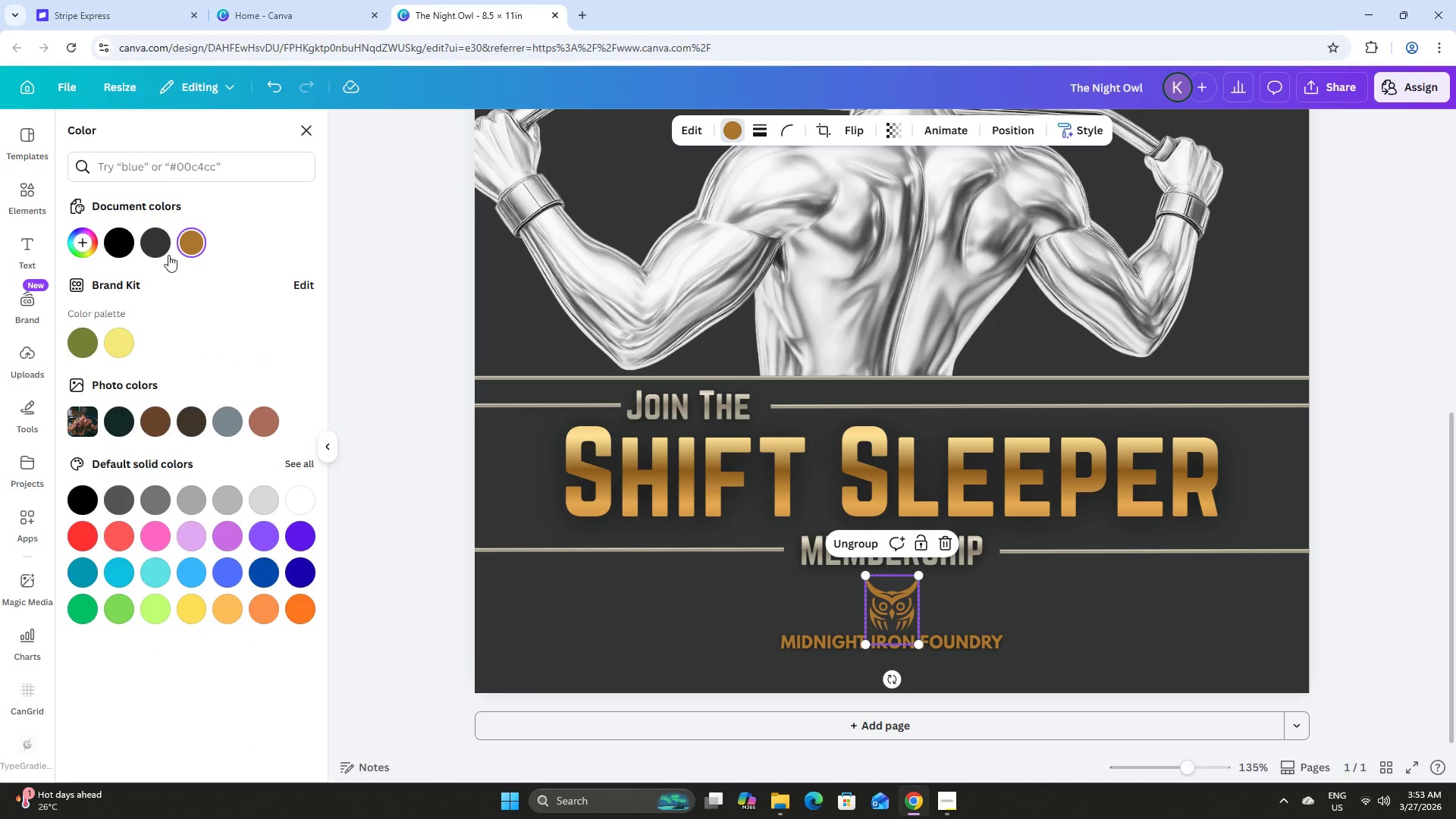 
left_click([193, 237])
 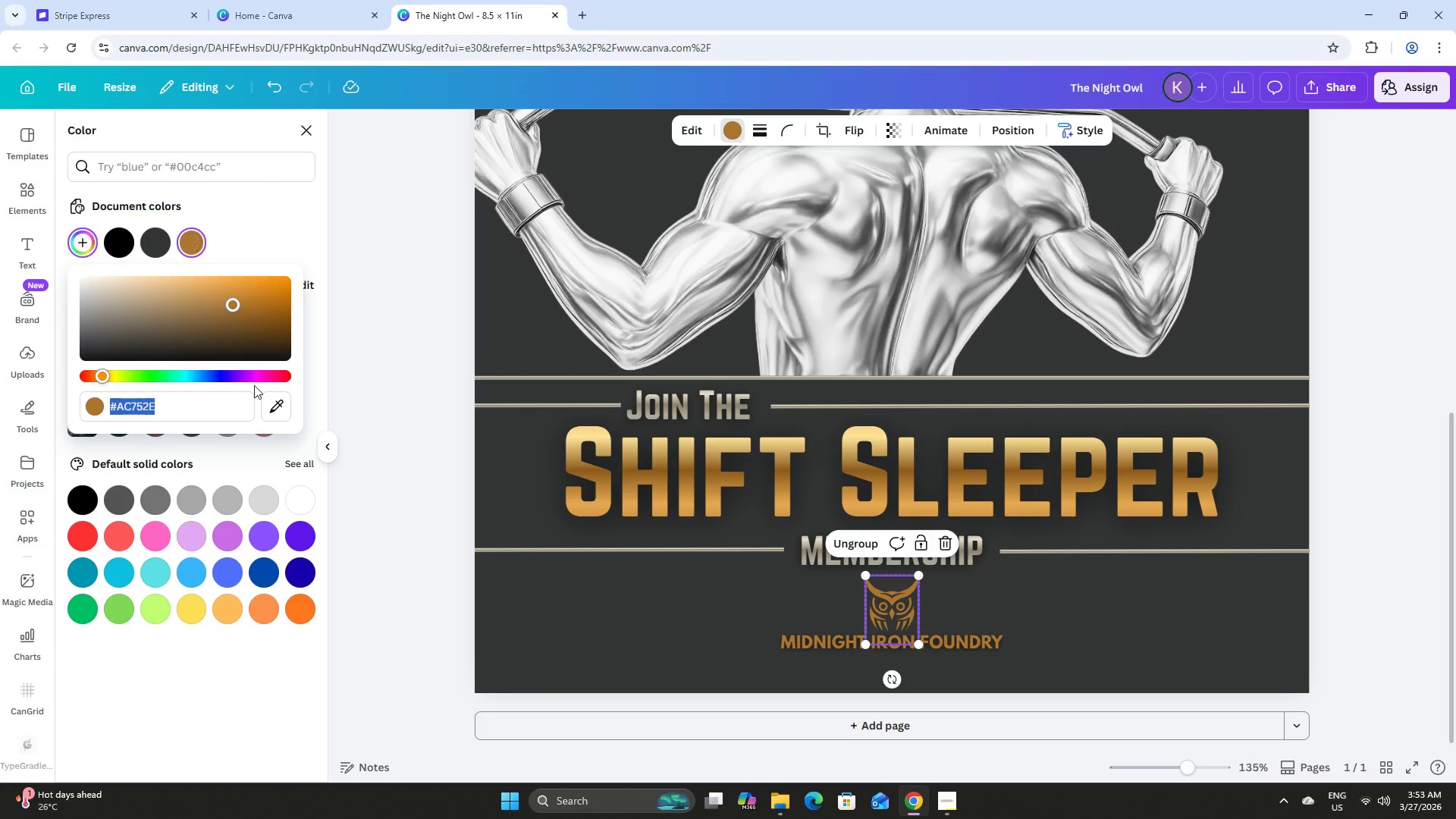 
left_click([277, 407])
 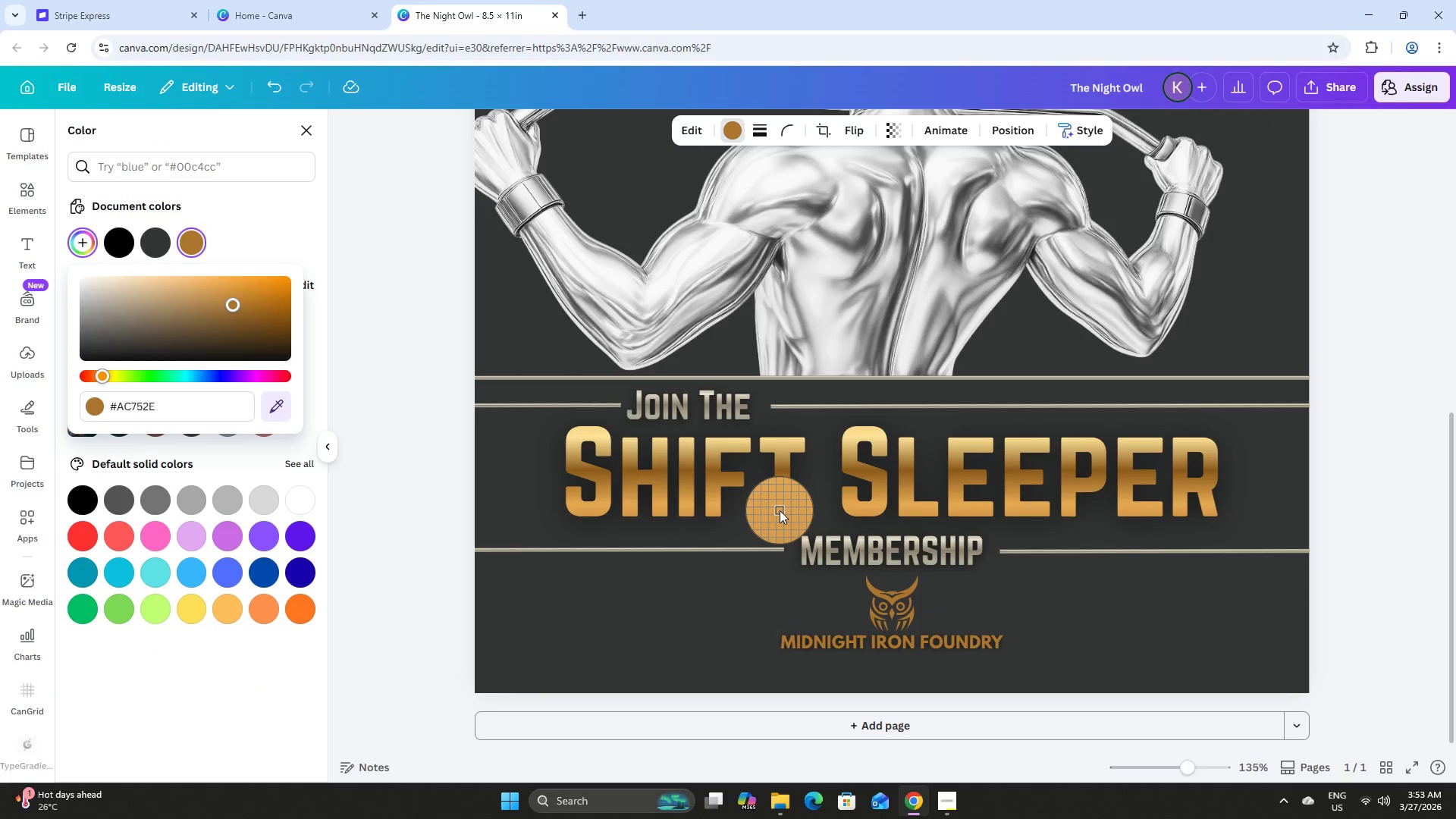 
left_click([780, 510])
 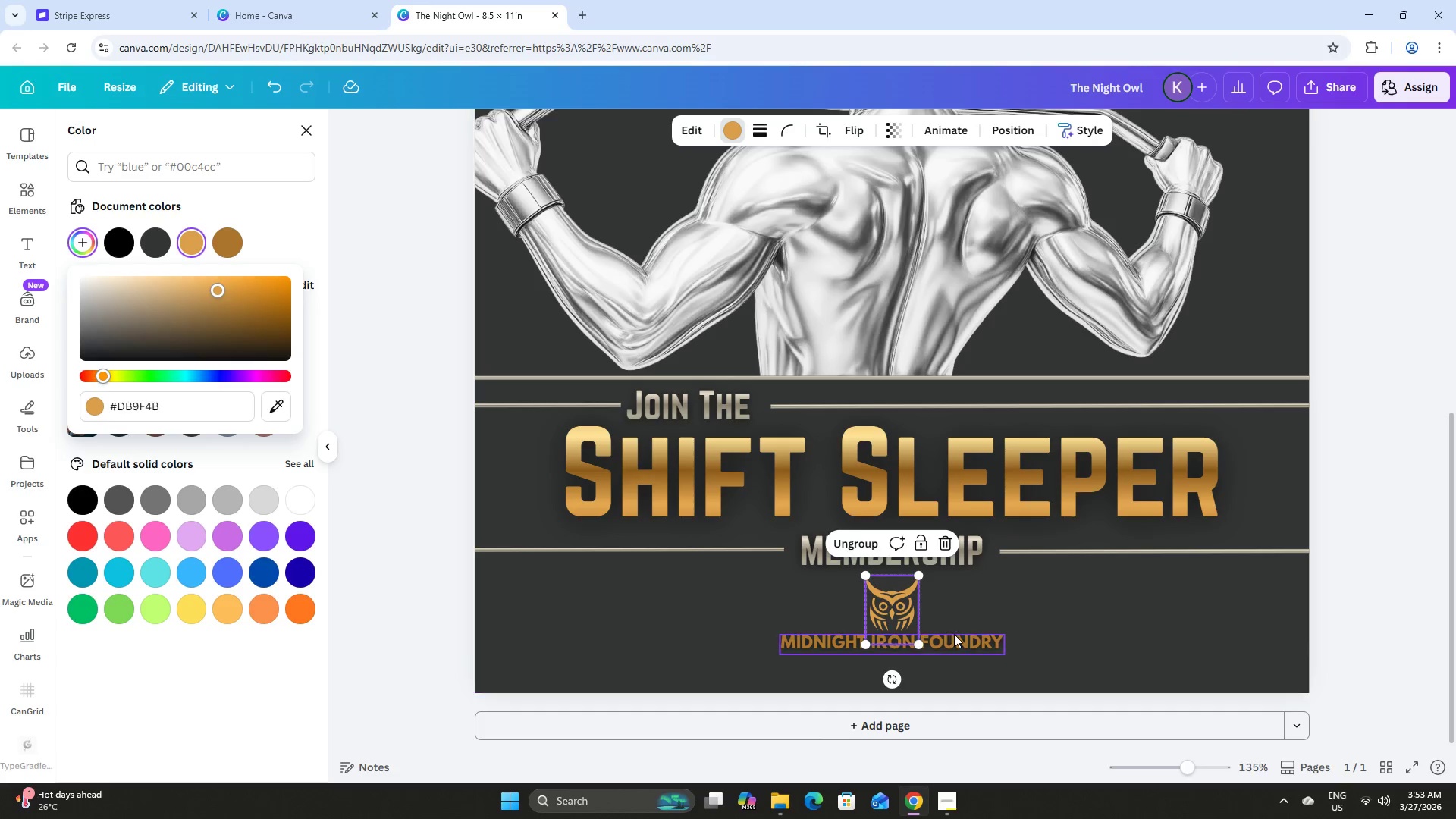 
left_click([956, 637])
 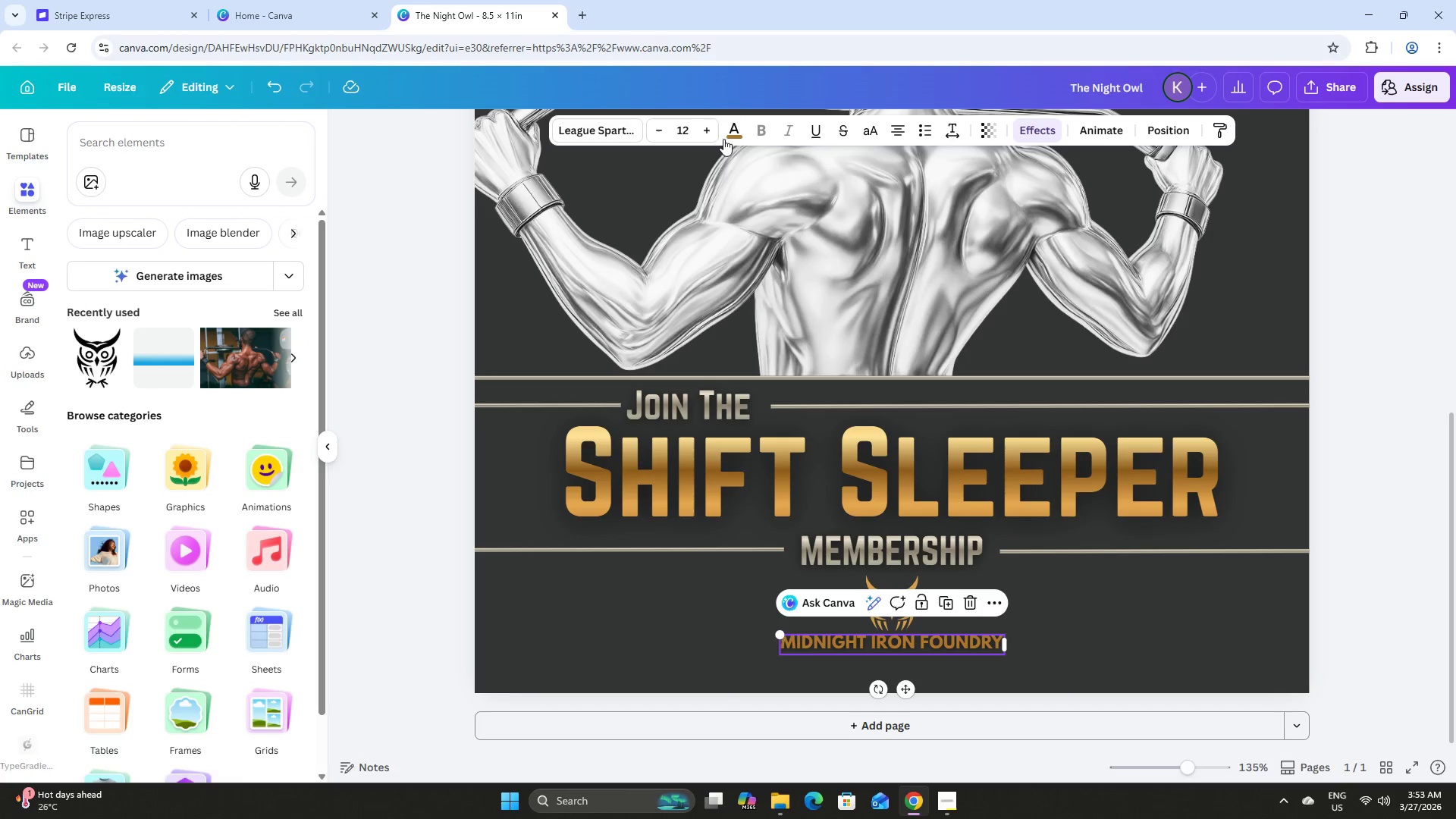 
left_click([733, 130])
 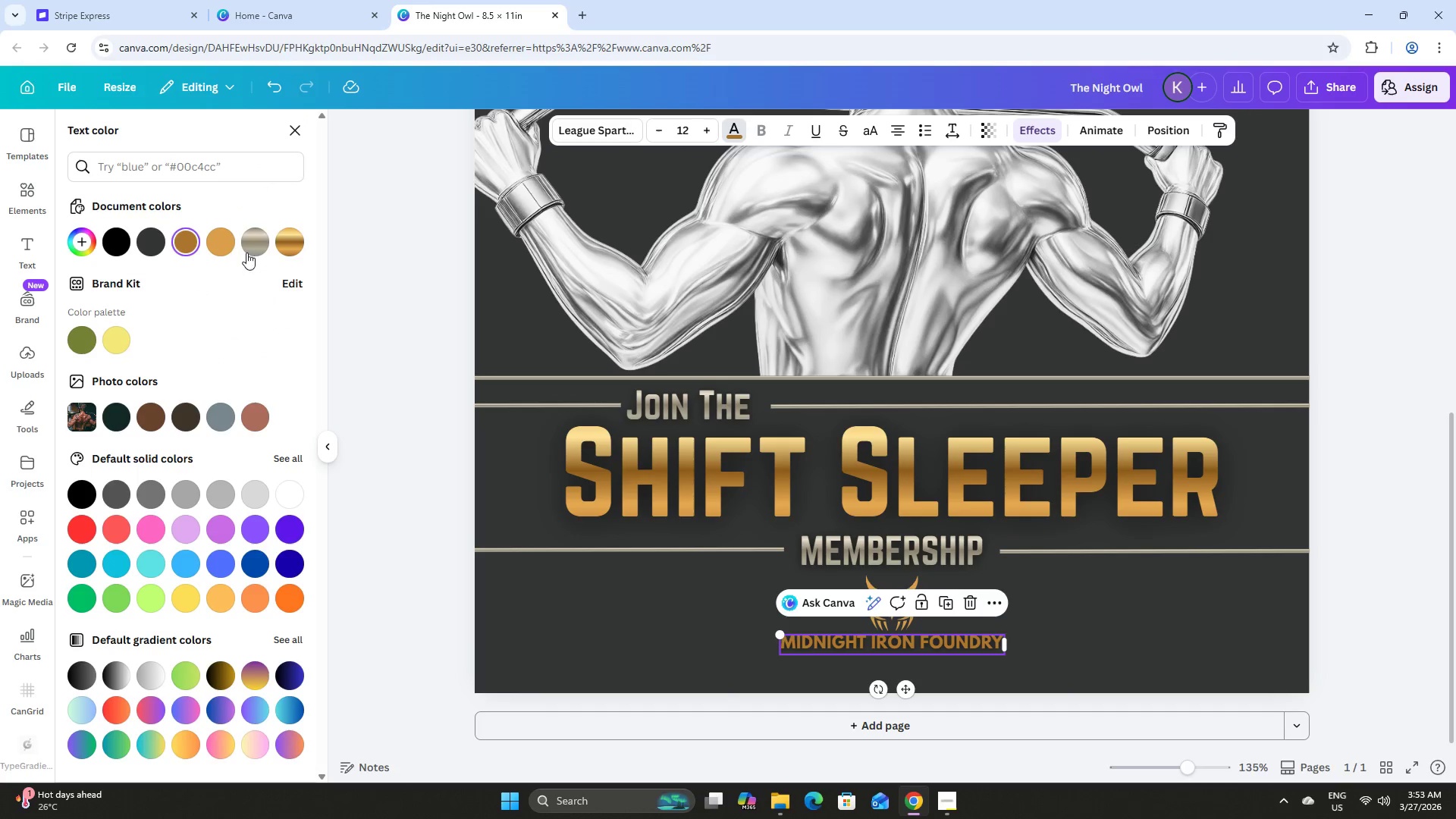 
left_click([222, 242])
 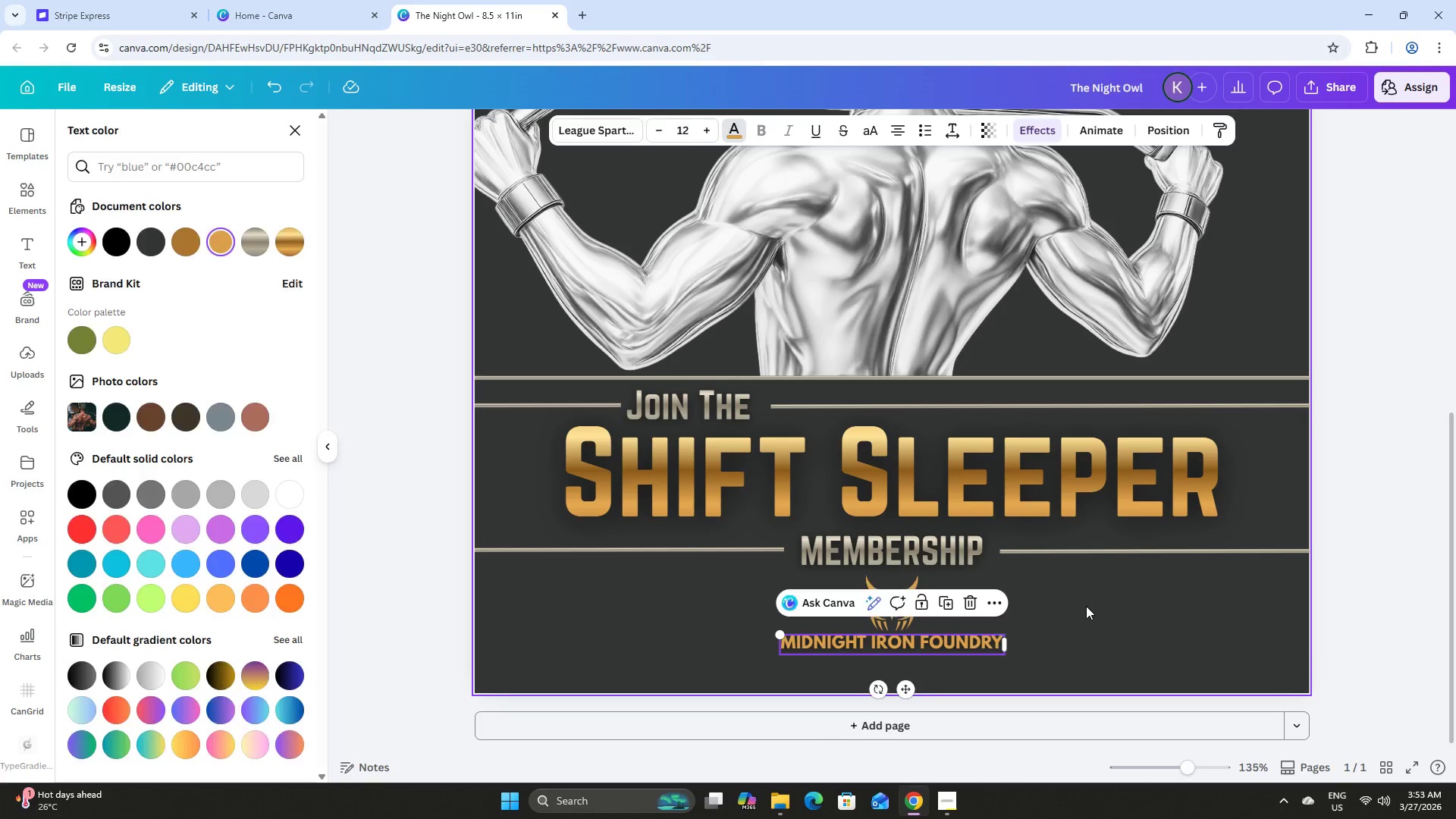 
double_click([1086, 609])
 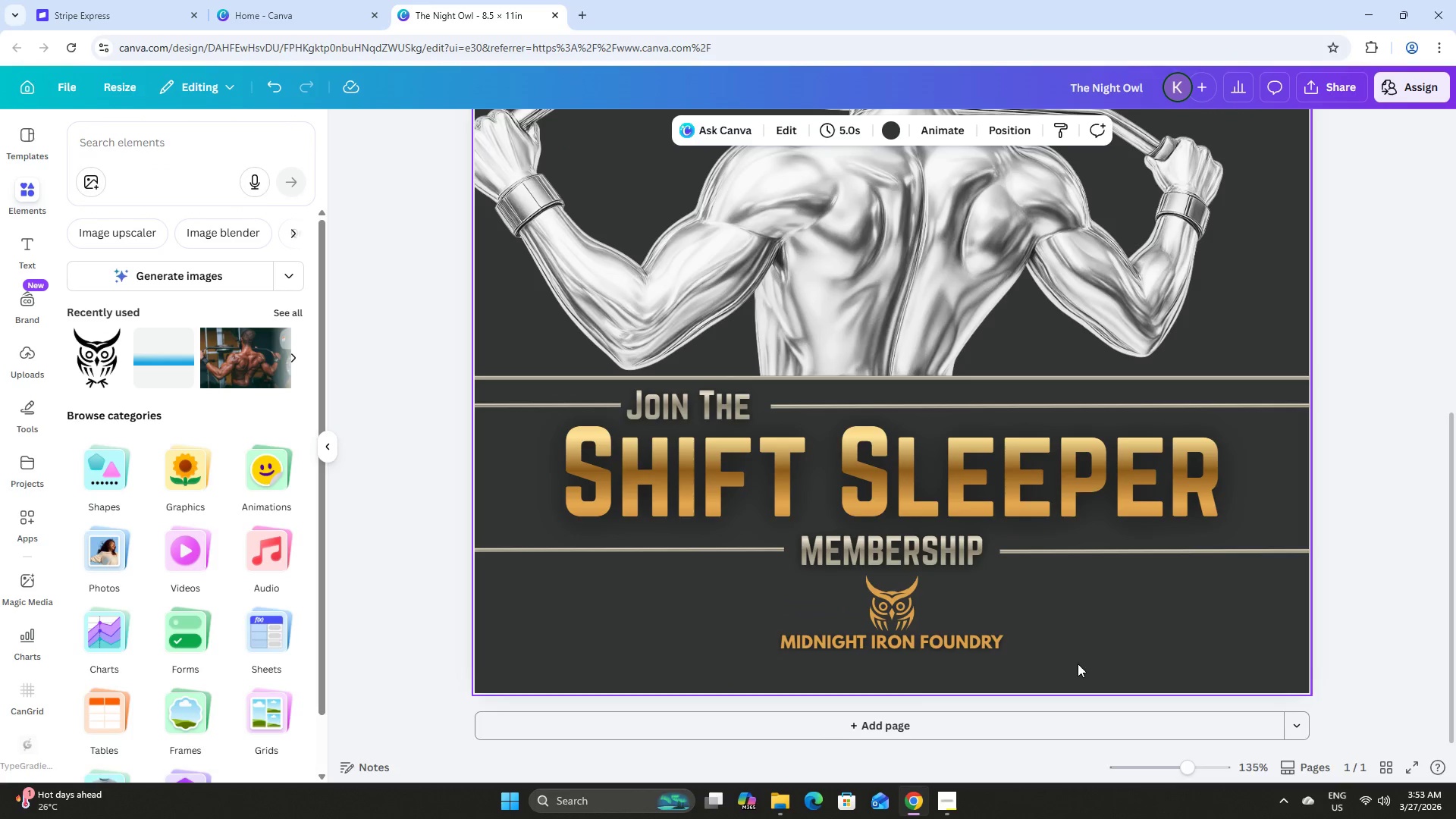 
left_click_drag(start_coordinate=[1076, 664], to_coordinate=[796, 597])
 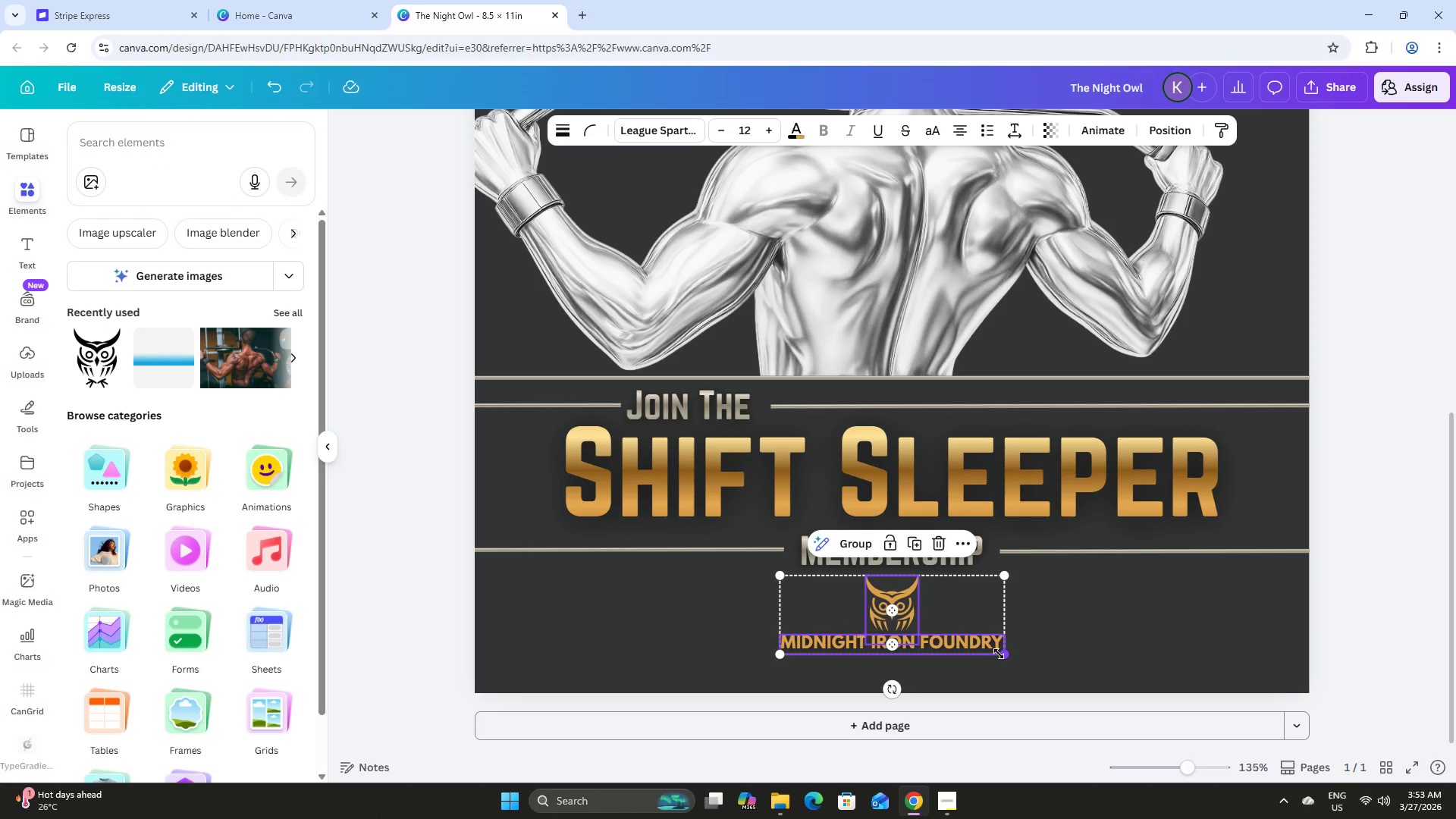 
left_click_drag(start_coordinate=[1001, 654], to_coordinate=[981, 645])
 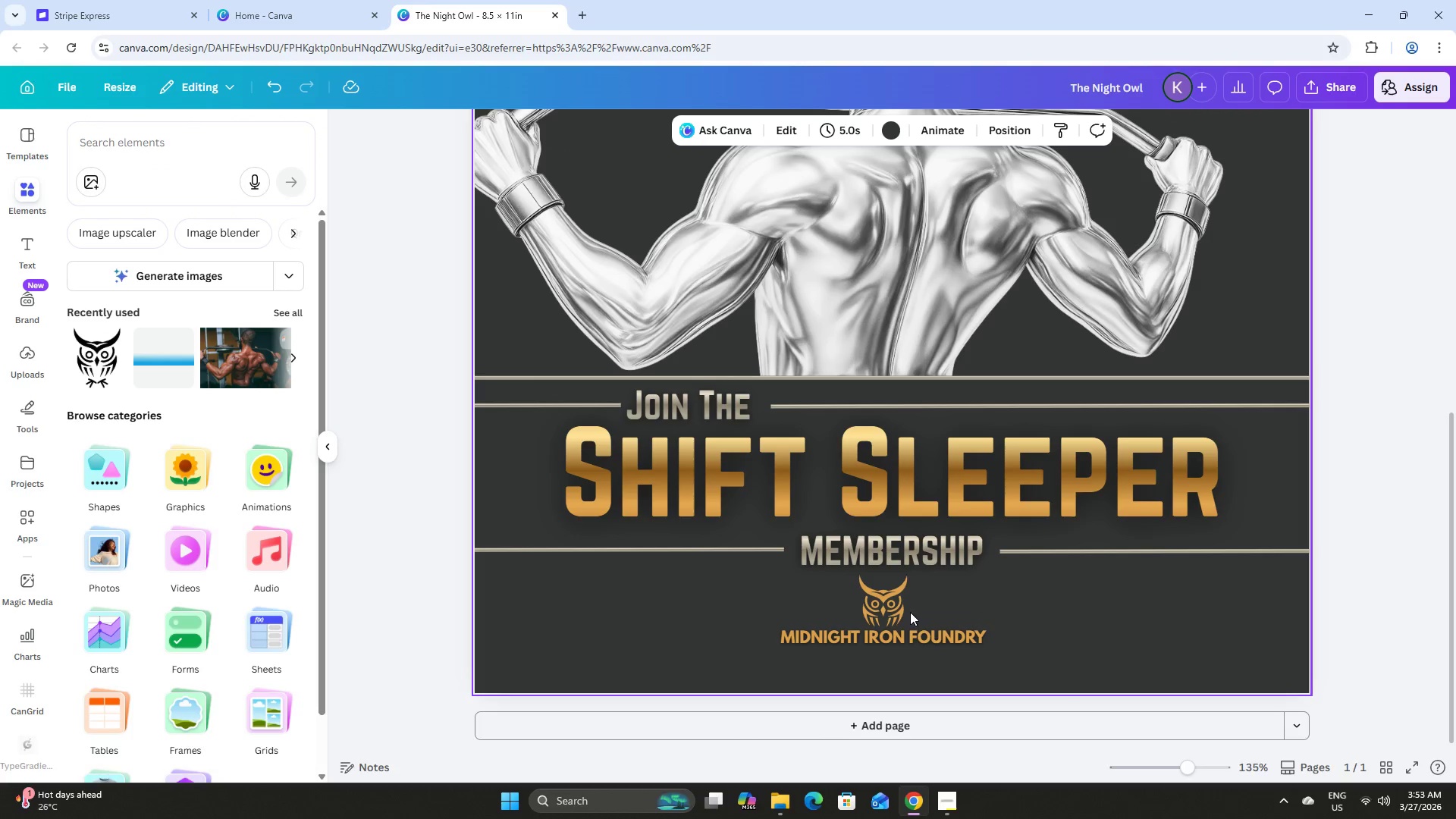 
left_click([924, 636])
 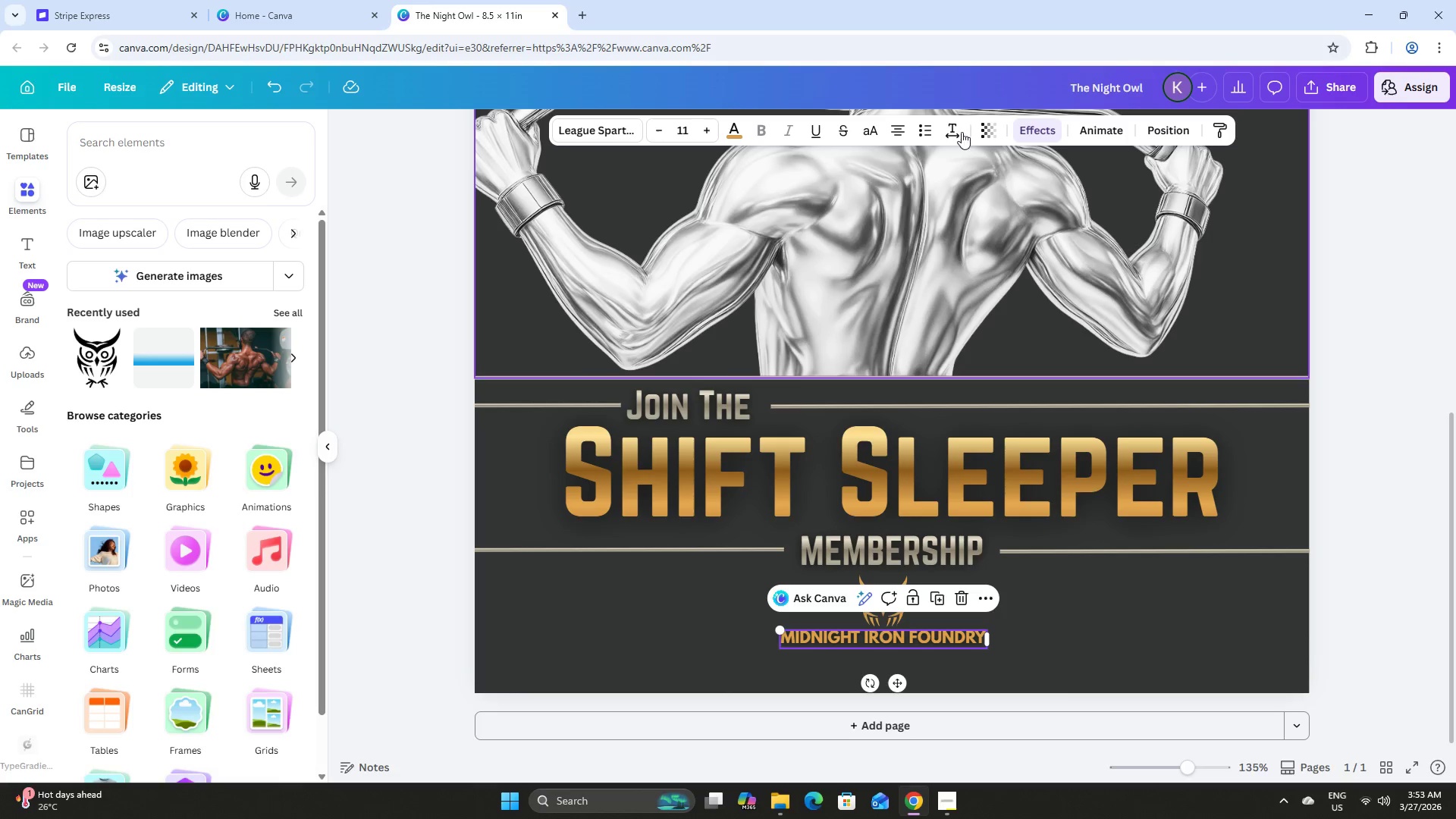 
left_click([954, 127])
 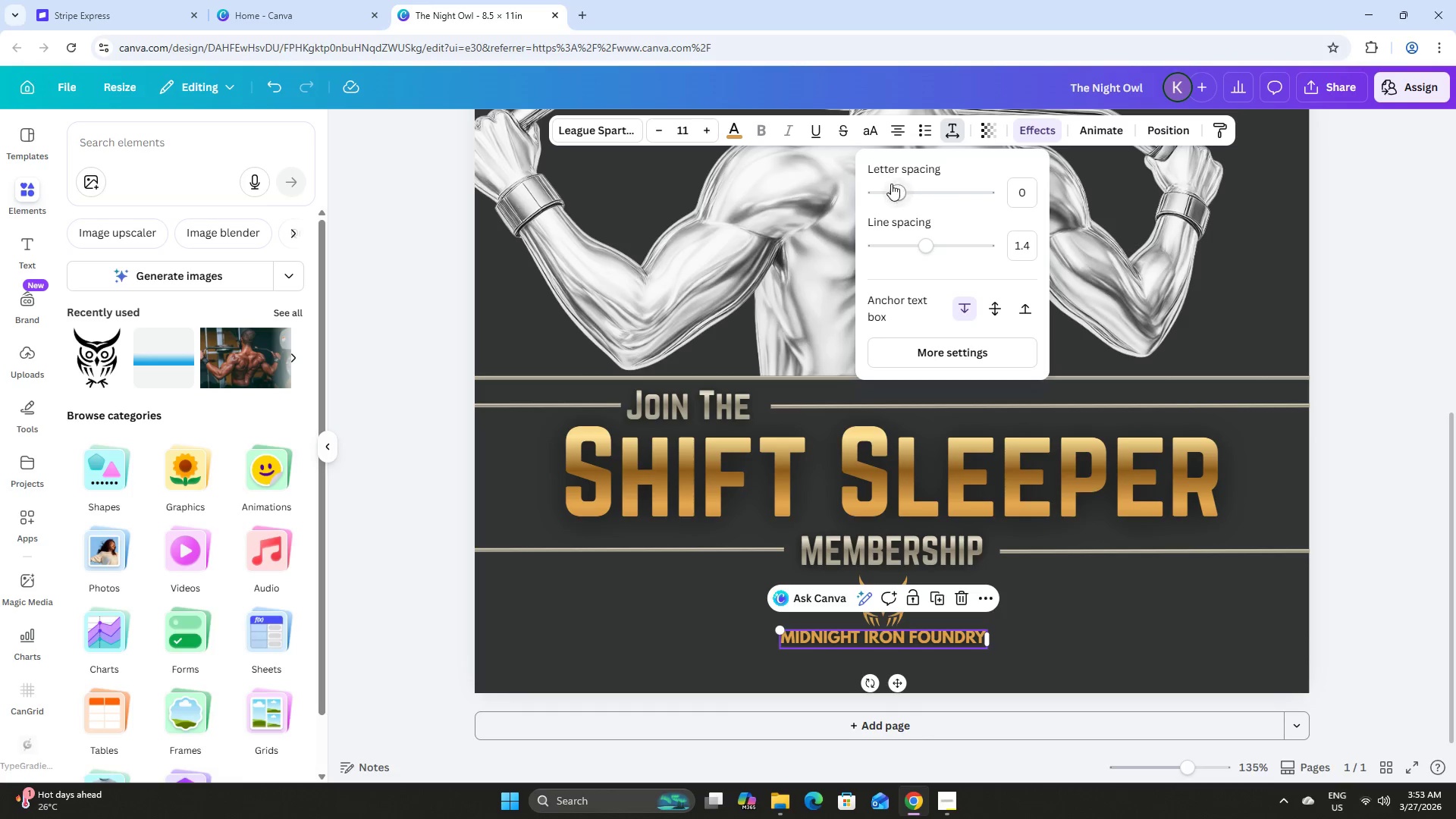 
left_click_drag(start_coordinate=[894, 187], to_coordinate=[910, 189])
 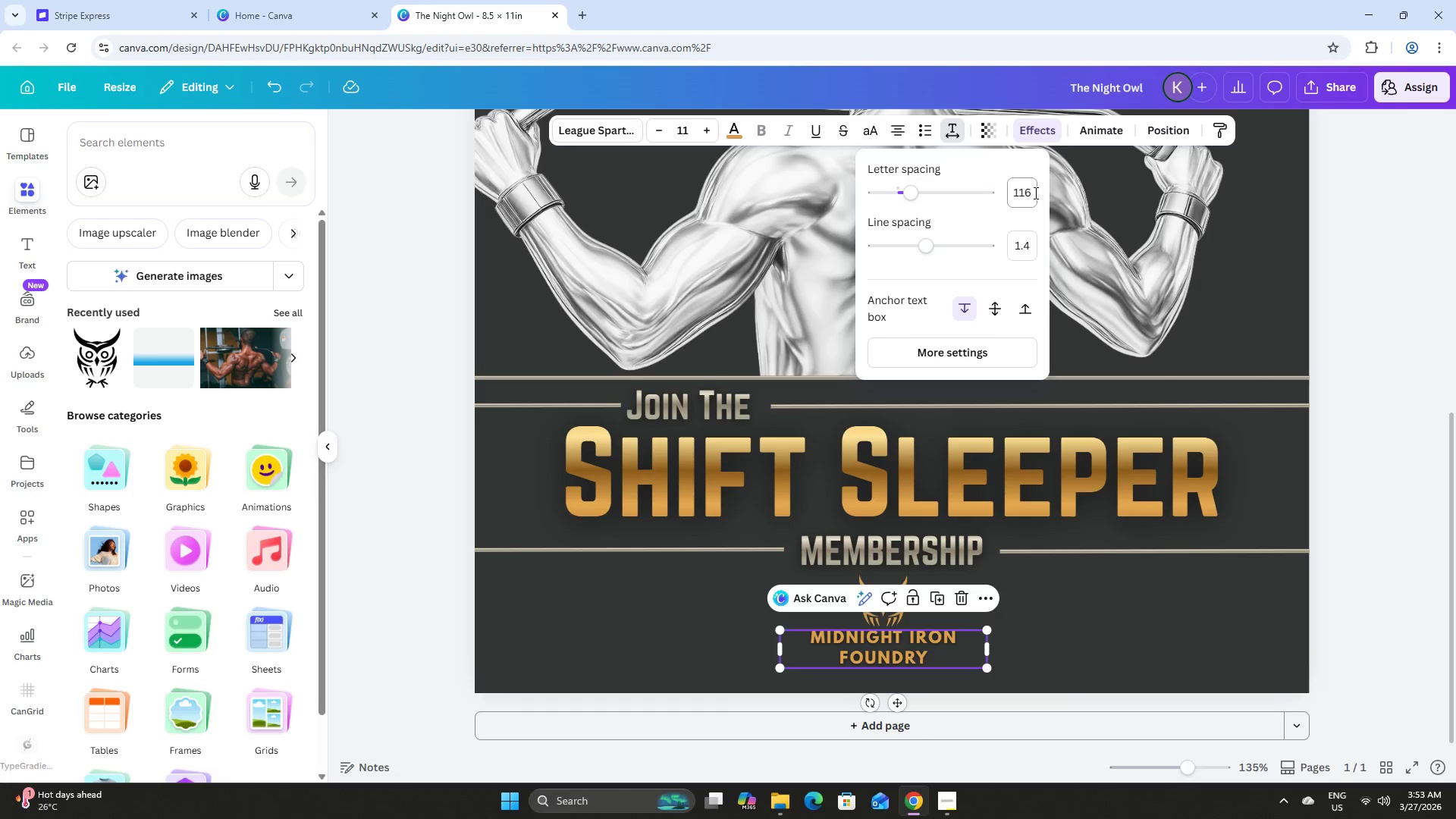 
left_click_drag(start_coordinate=[1031, 191], to_coordinate=[1028, 189])
 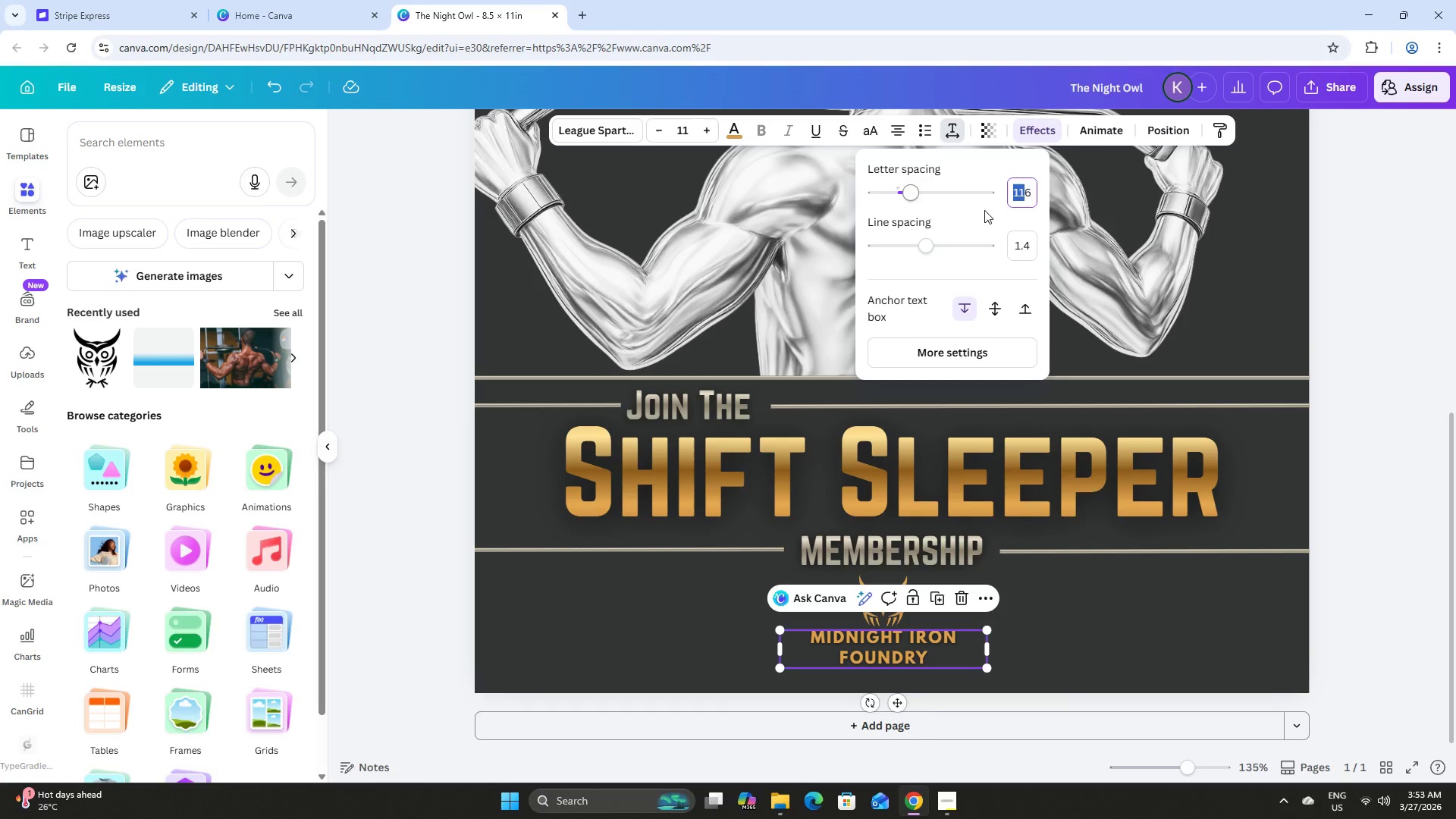 
left_click([1028, 197])
 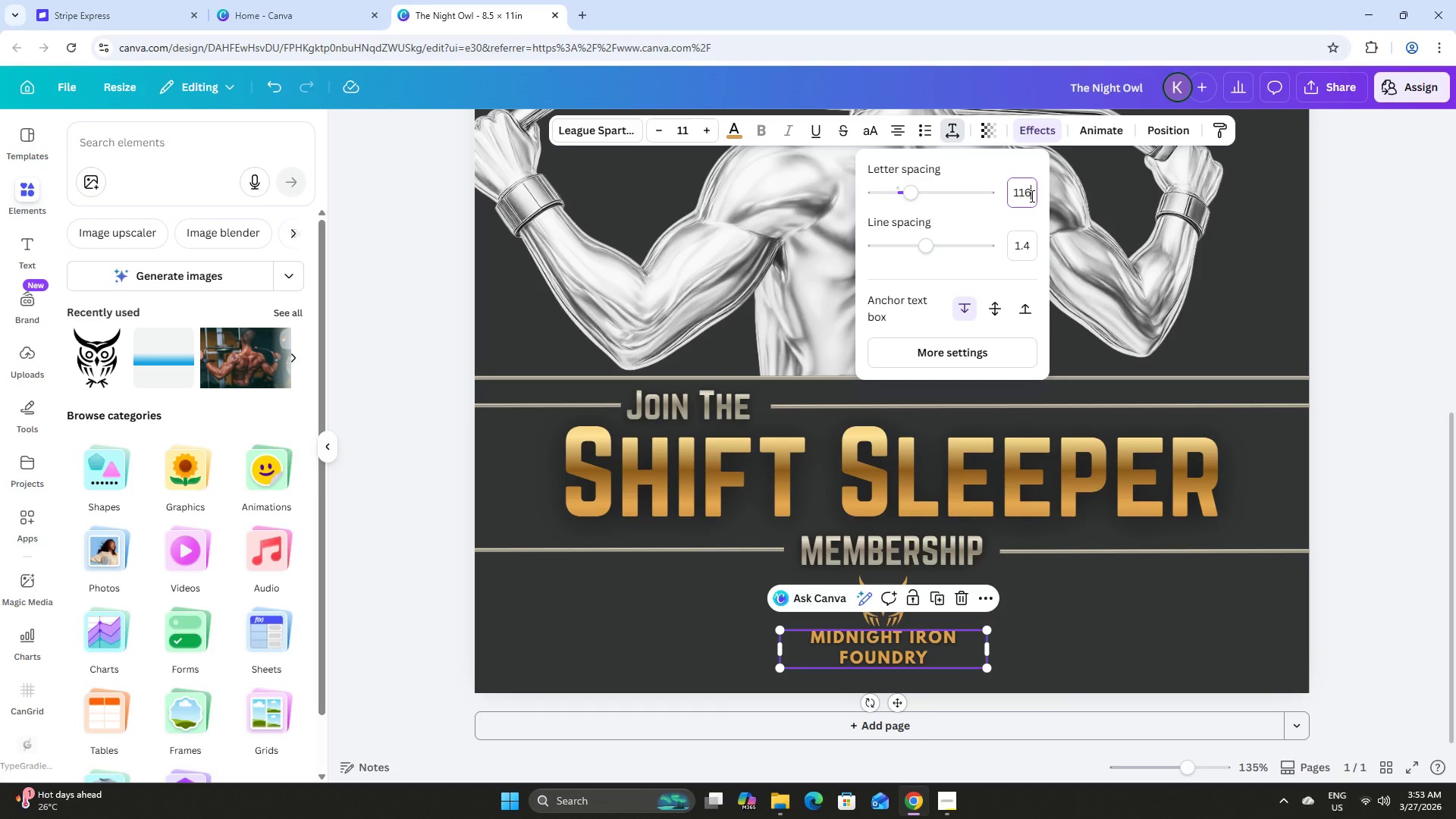 
left_click_drag(start_coordinate=[1031, 196], to_coordinate=[993, 189])
 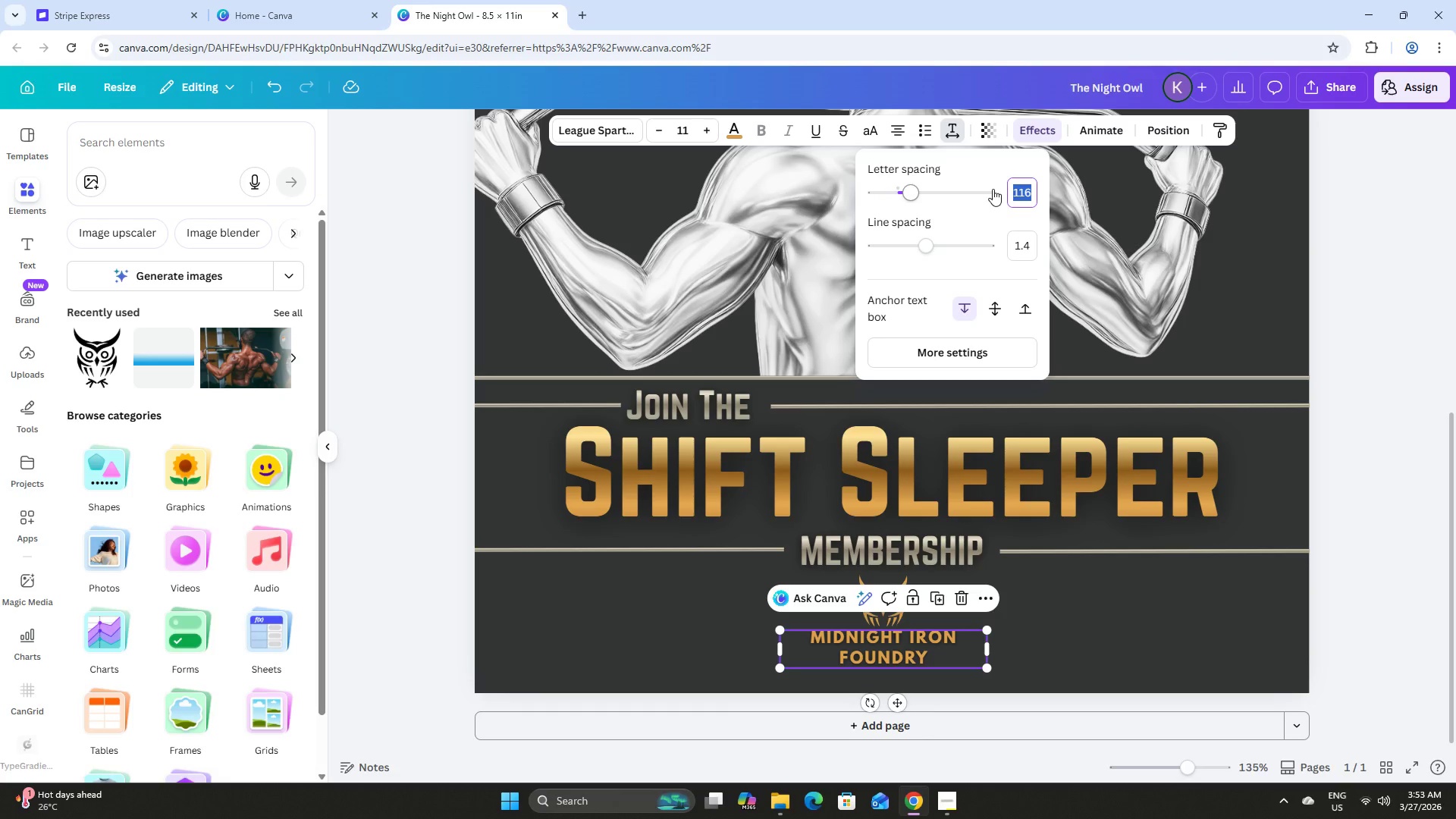 
key(Numpad1)
 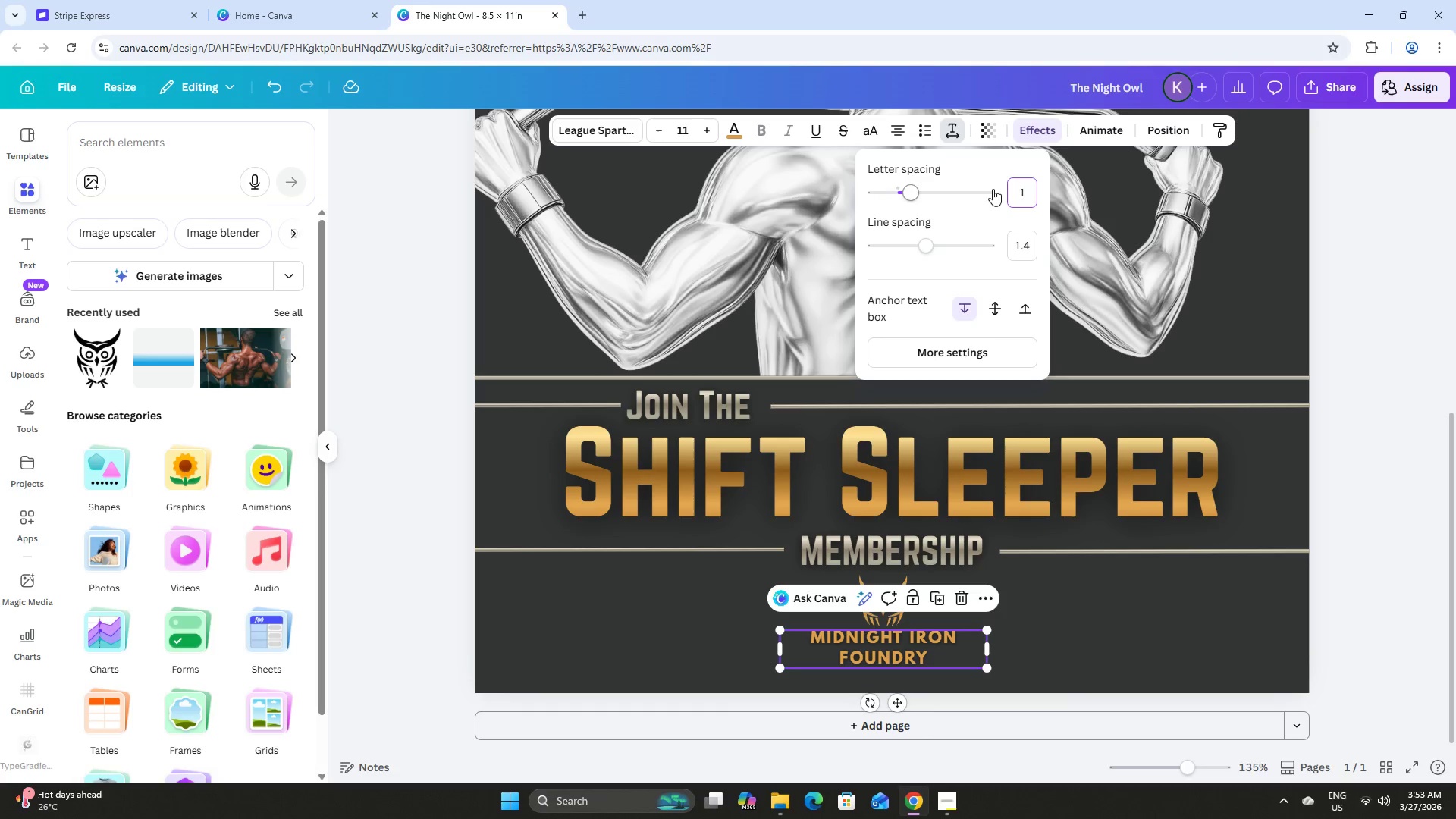 
key(Numpad0)
 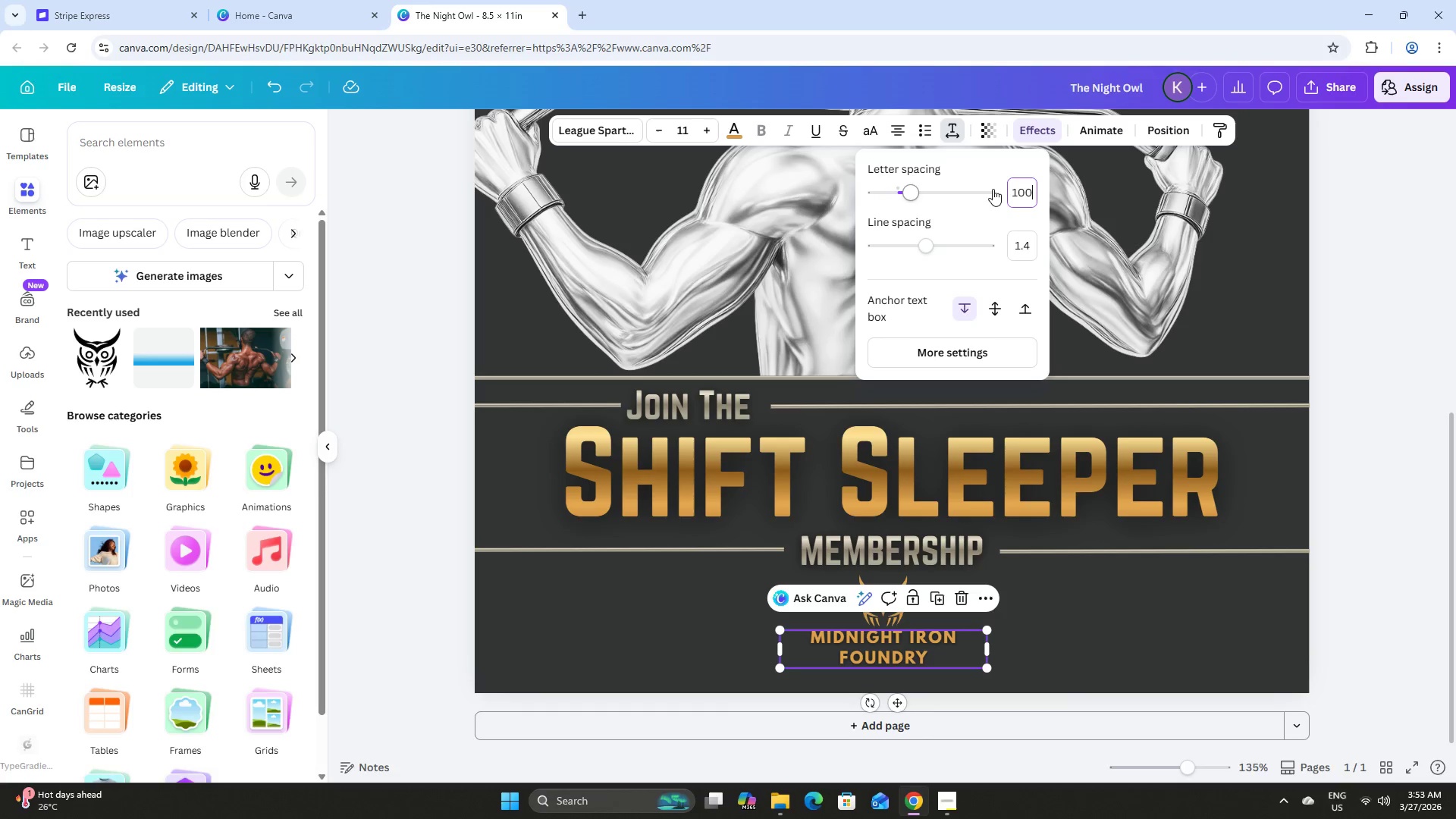 
key(Numpad0)
 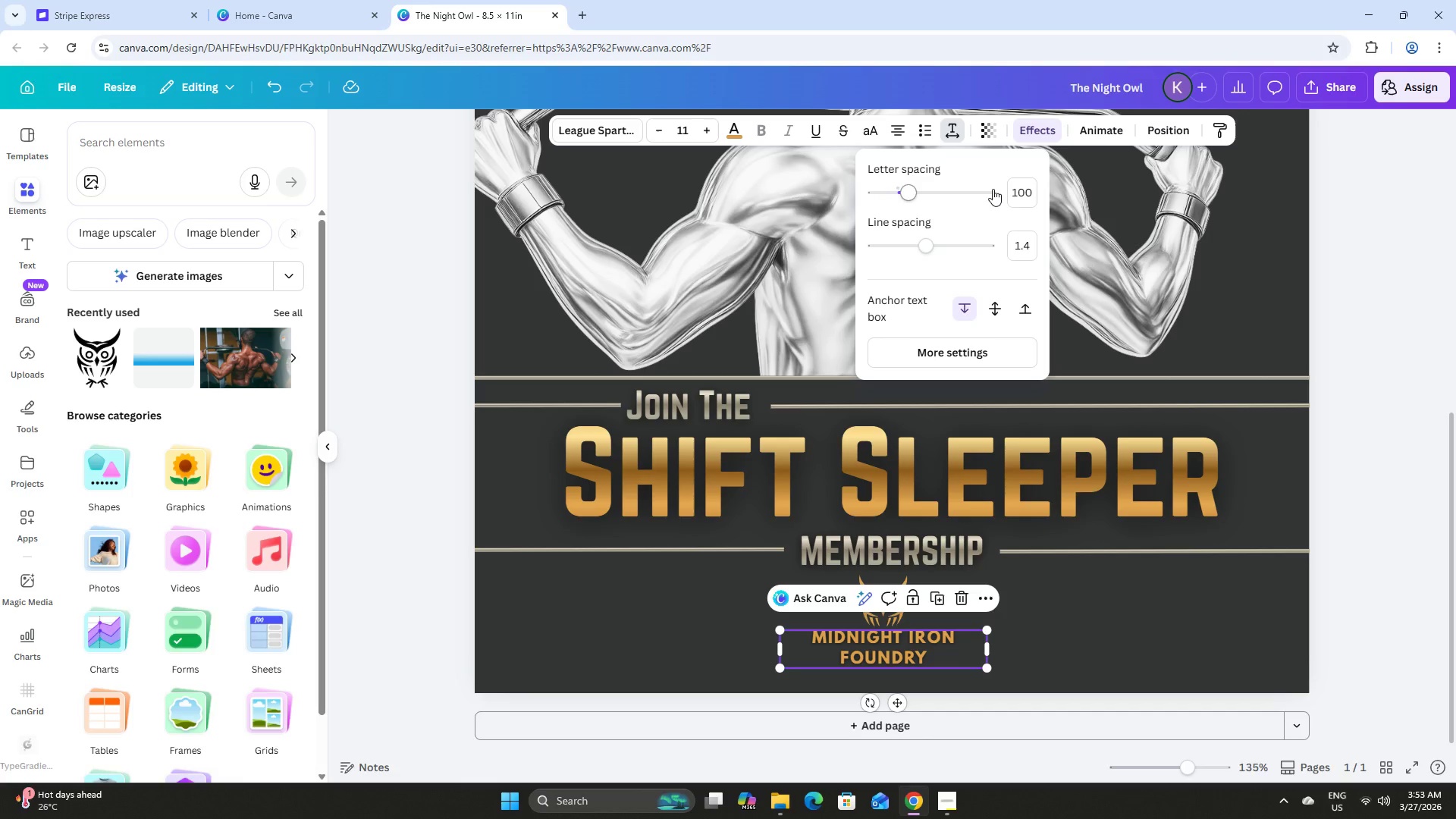 
key(NumpadEnter)
 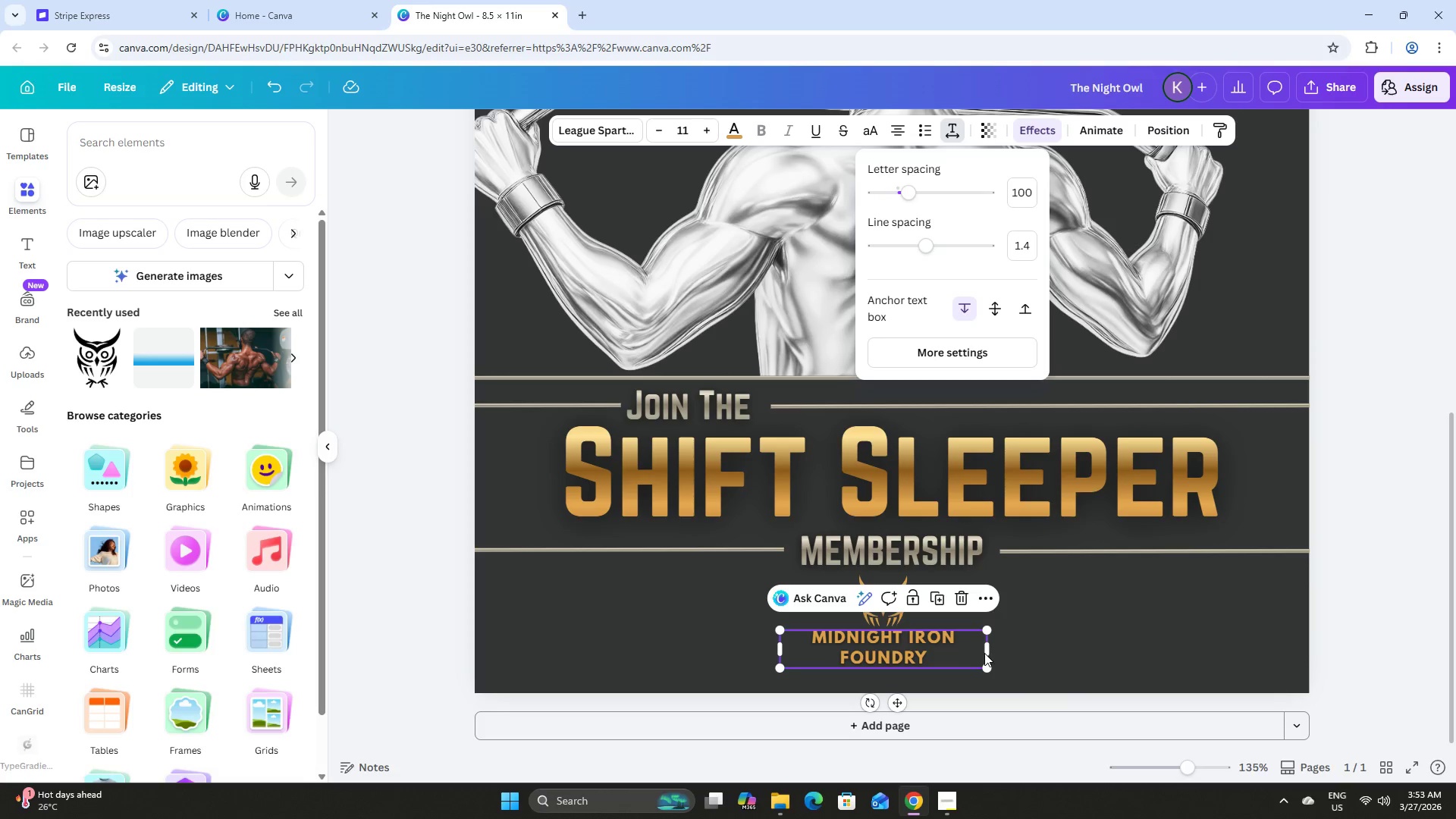 
left_click_drag(start_coordinate=[988, 651], to_coordinate=[1019, 646])
 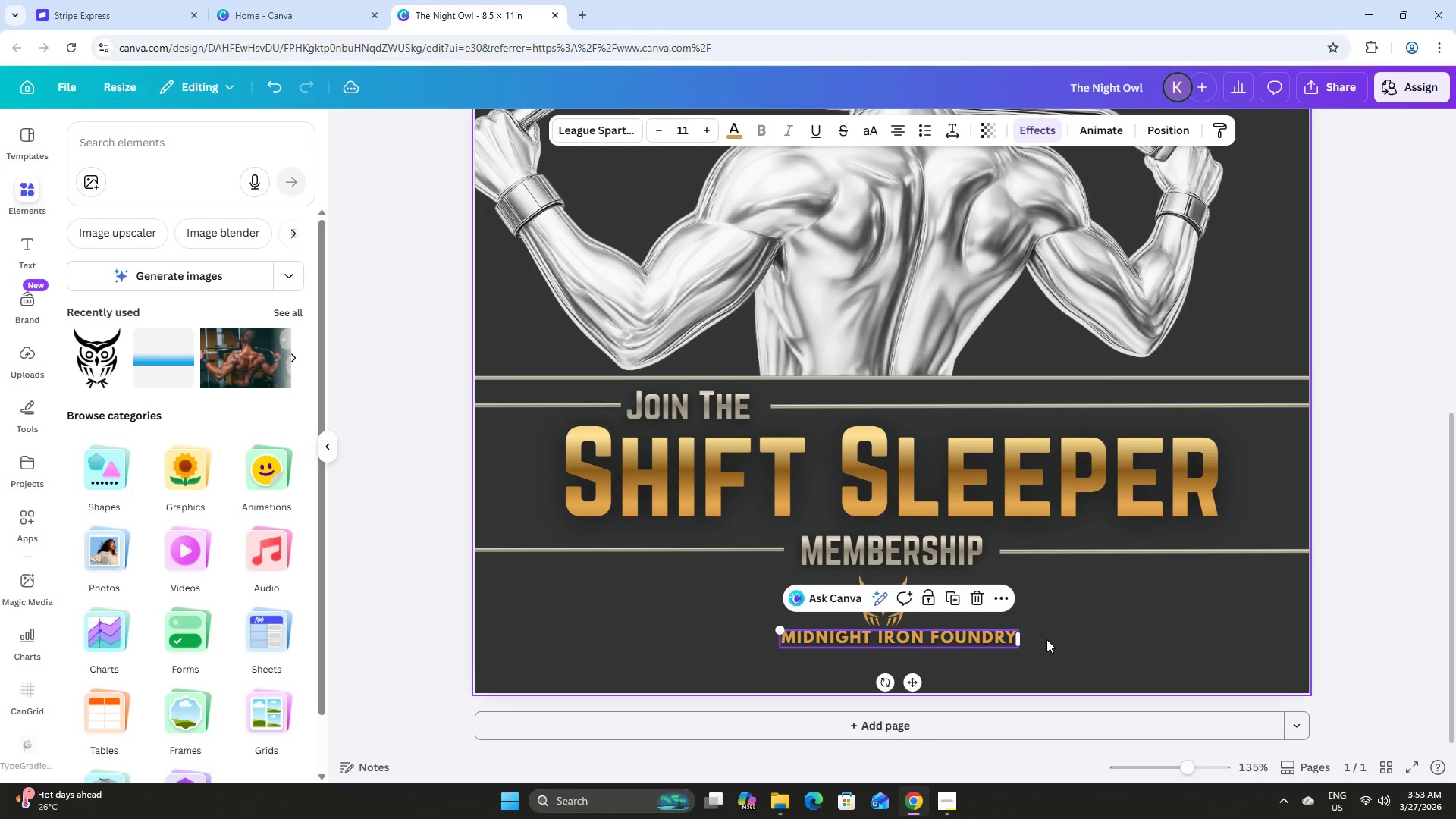 
left_click([1046, 639])
 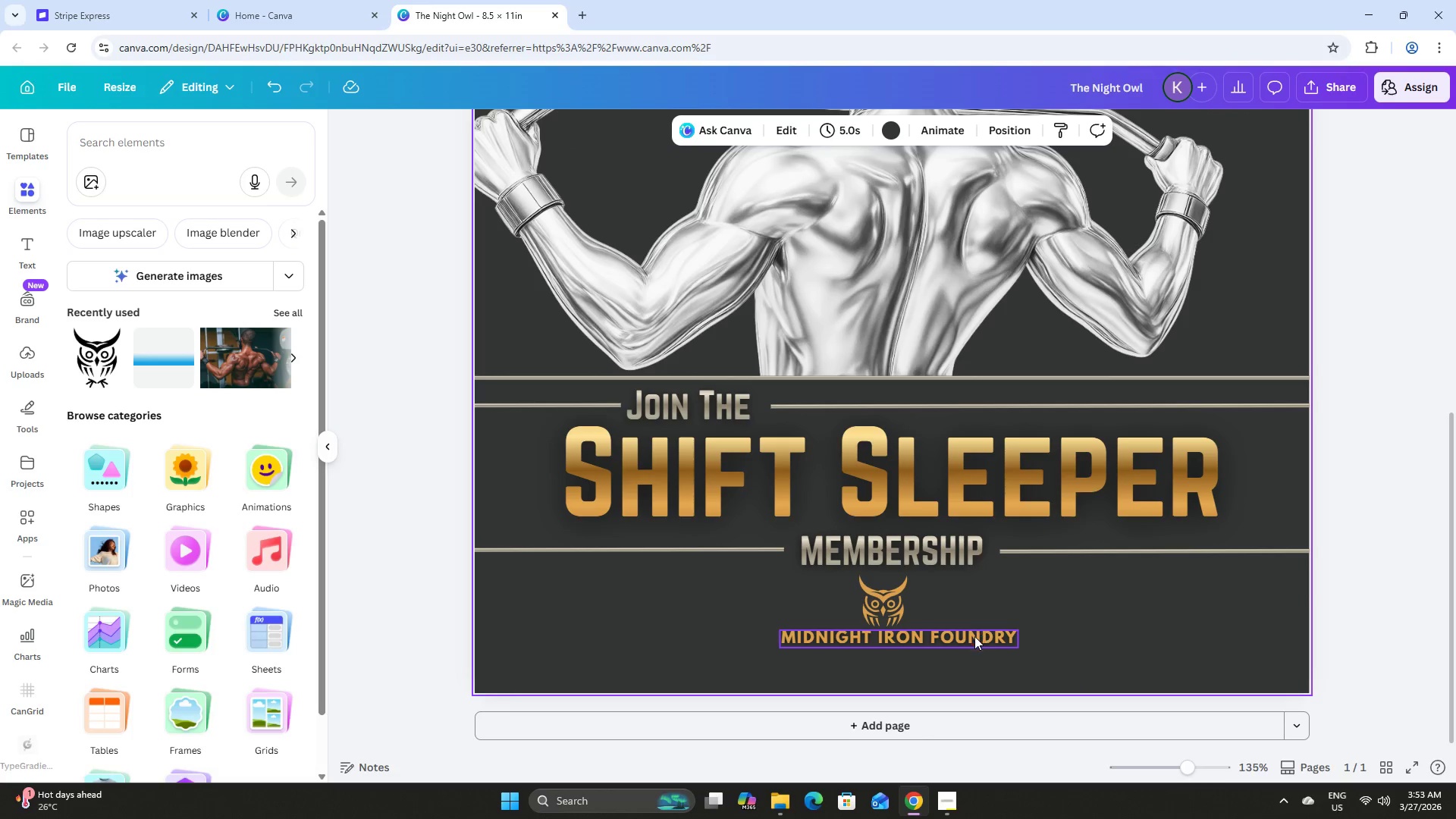 
left_click_drag(start_coordinate=[968, 641], to_coordinate=[961, 643])
 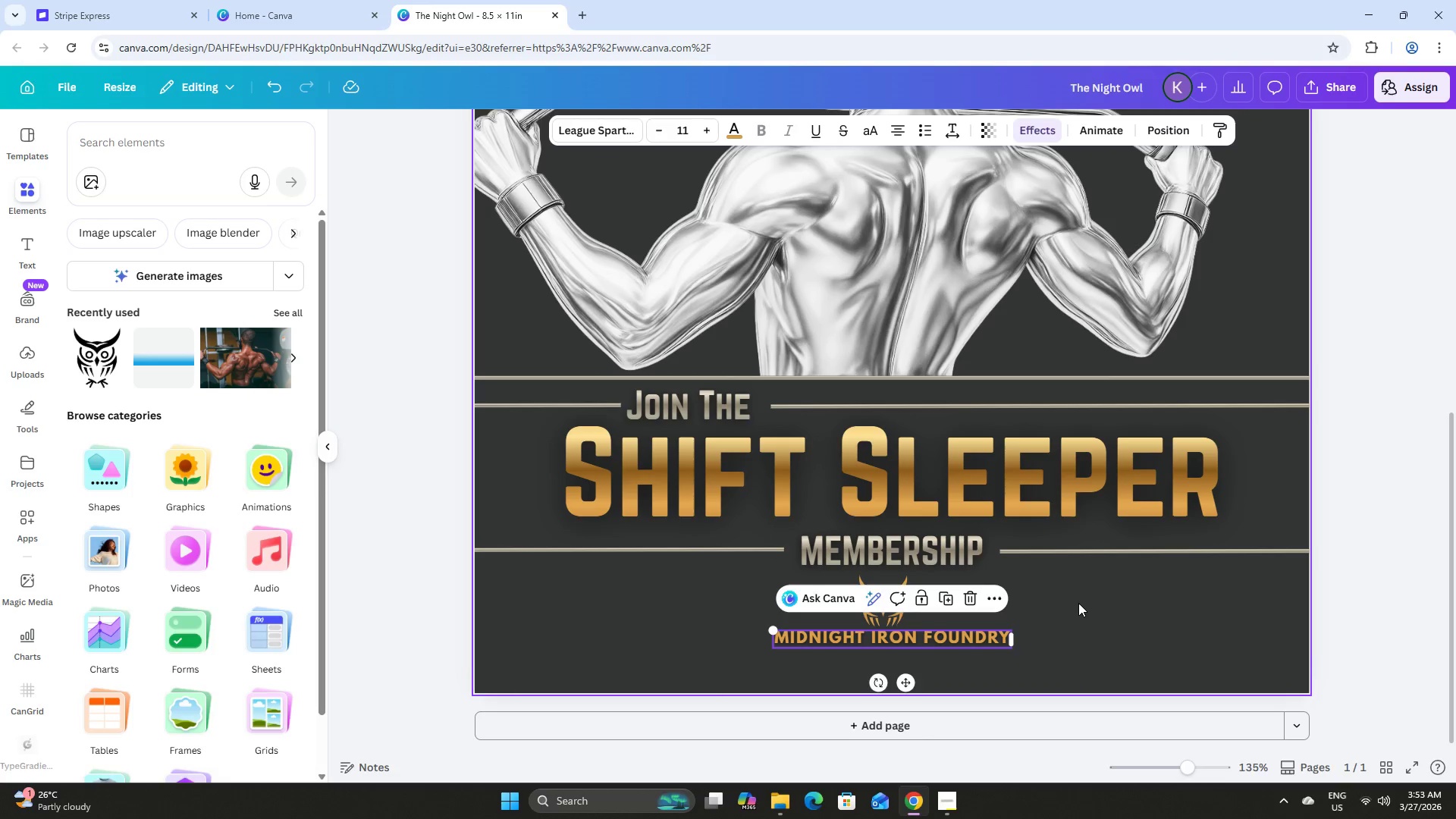 
left_click([1078, 603])
 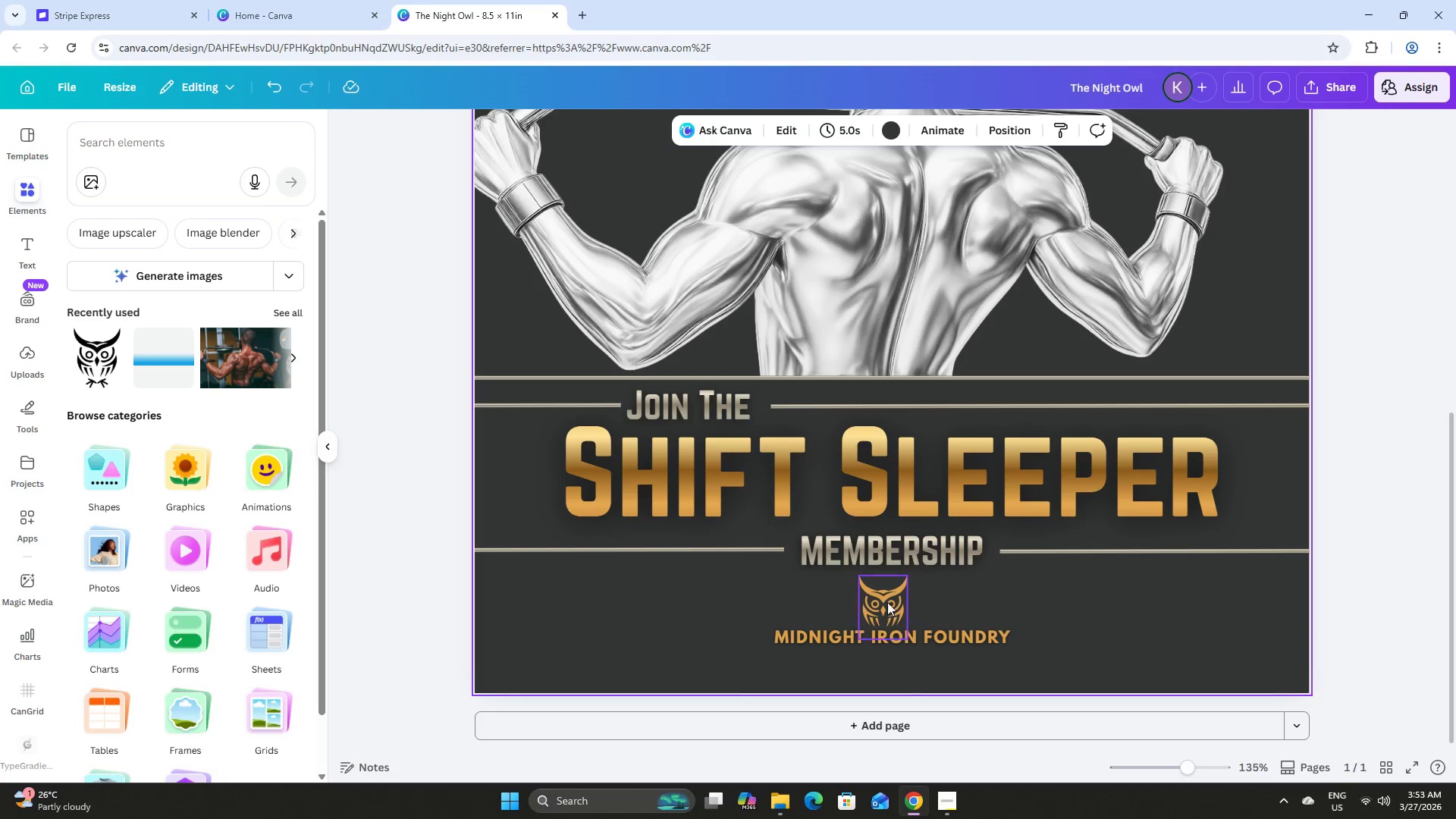 
left_click([887, 602])
 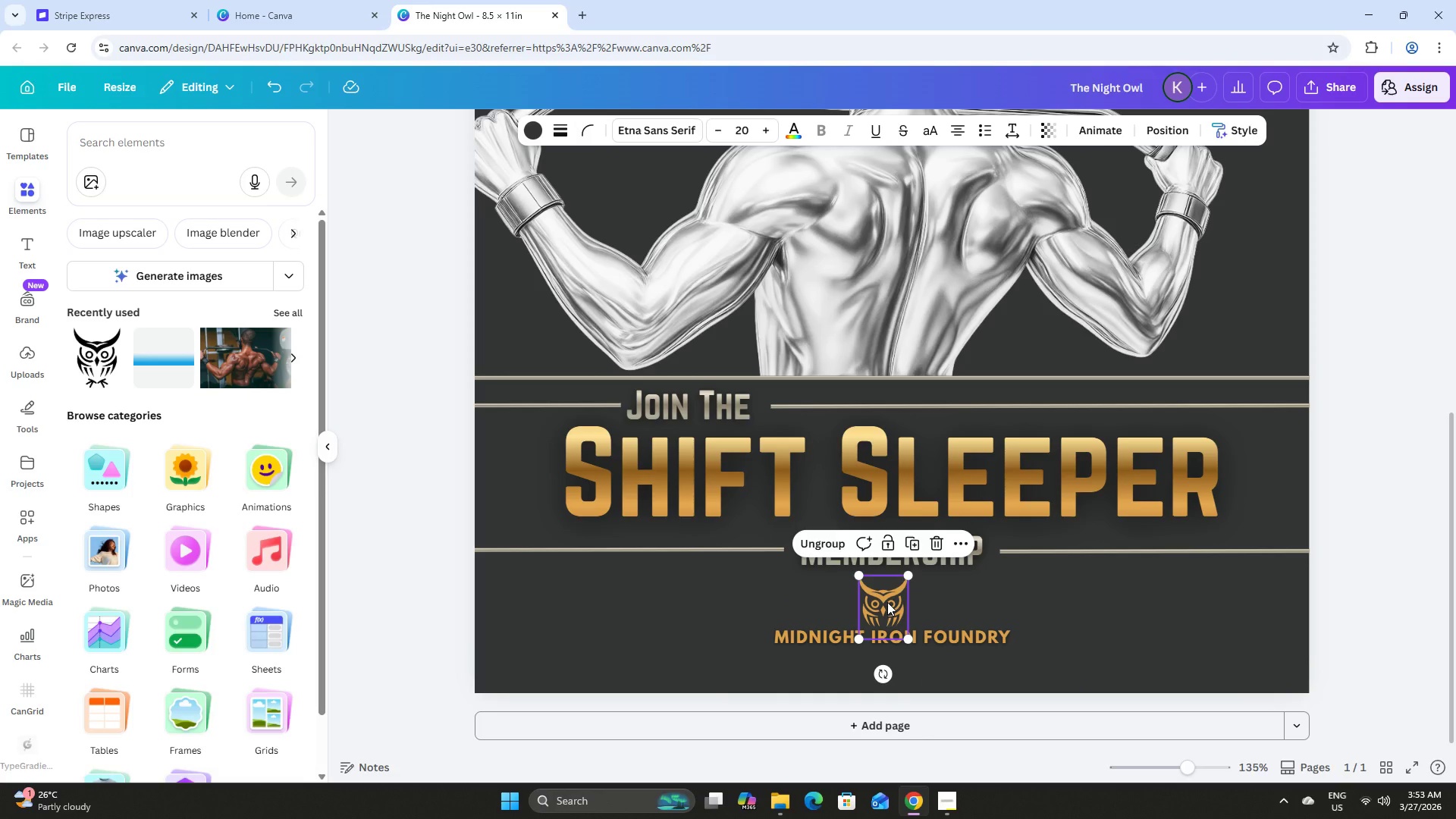 
left_click_drag(start_coordinate=[887, 602], to_coordinate=[893, 601])
 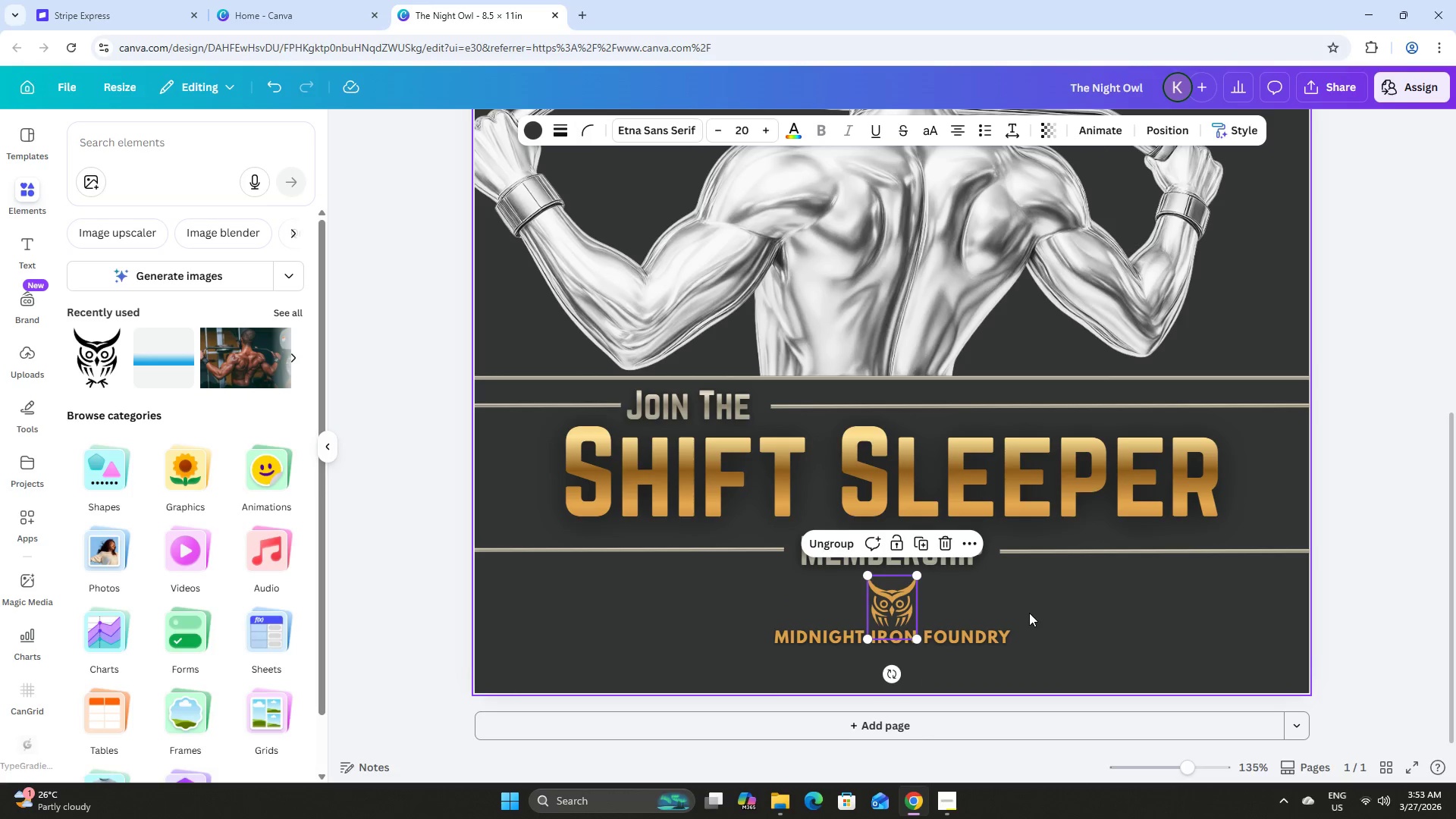 
left_click([1029, 613])
 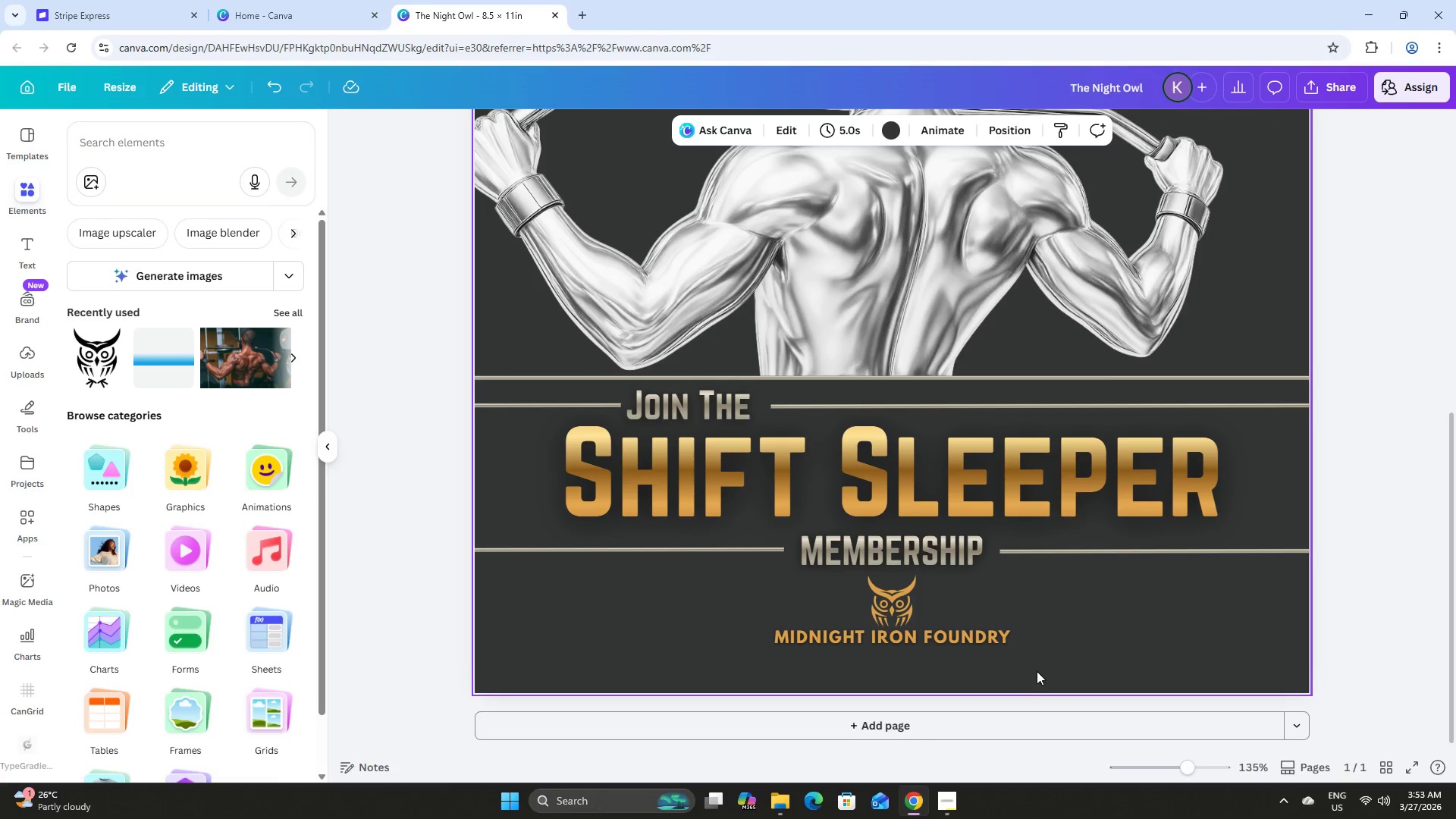 
left_click_drag(start_coordinate=[1037, 670], to_coordinate=[784, 593])
 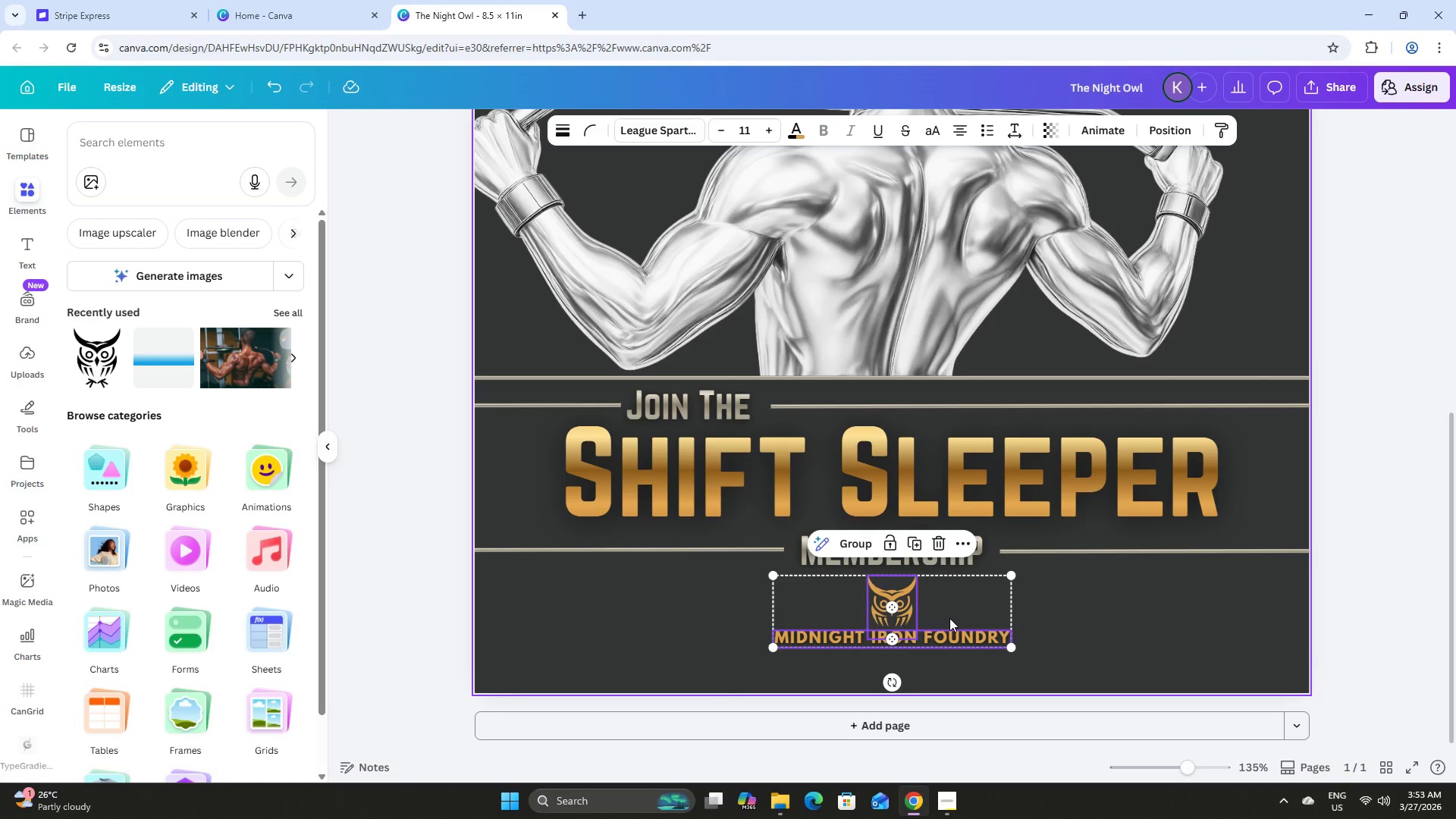 
left_click([1064, 627])
 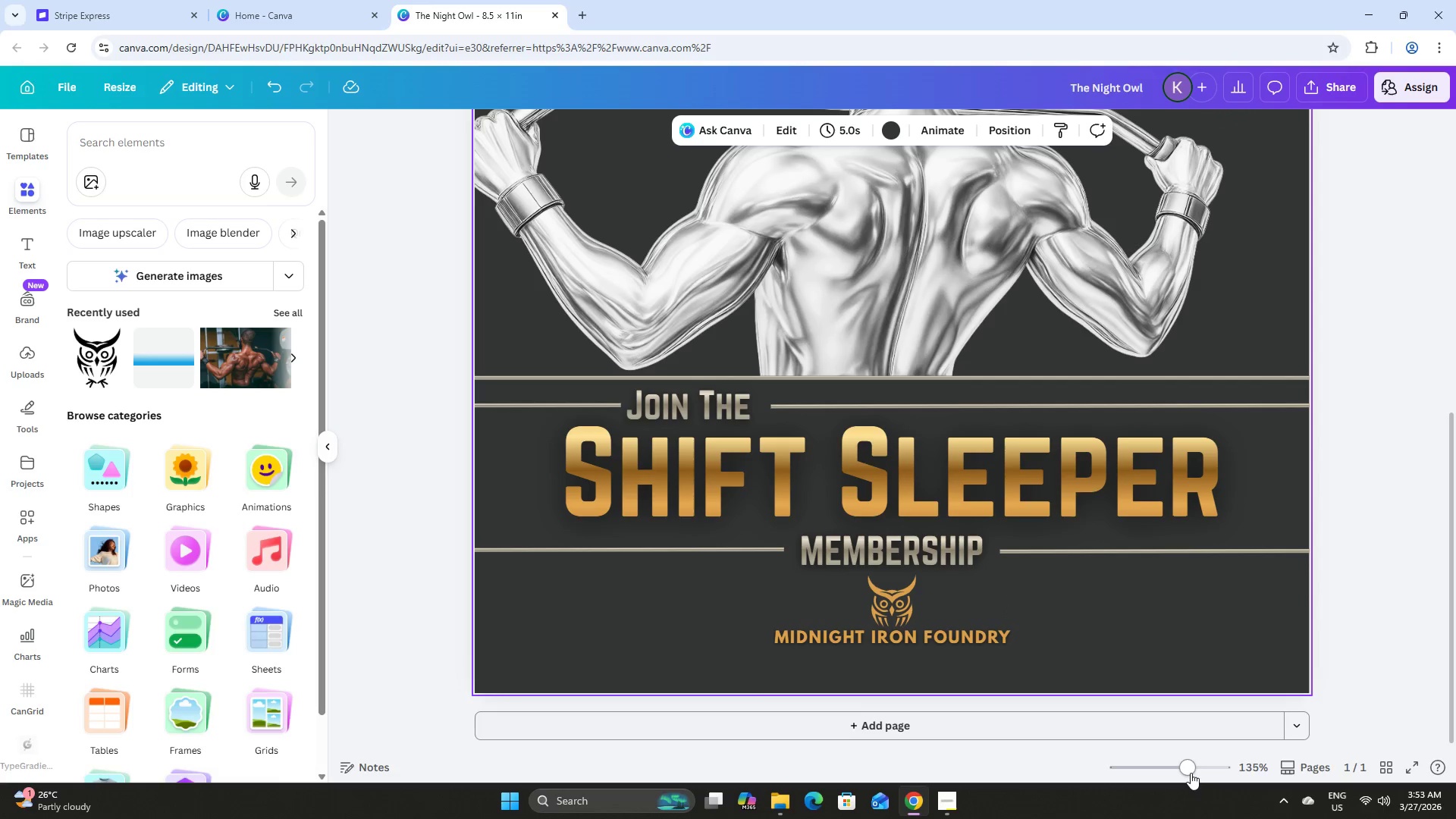 
left_click_drag(start_coordinate=[1185, 771], to_coordinate=[1166, 753])
 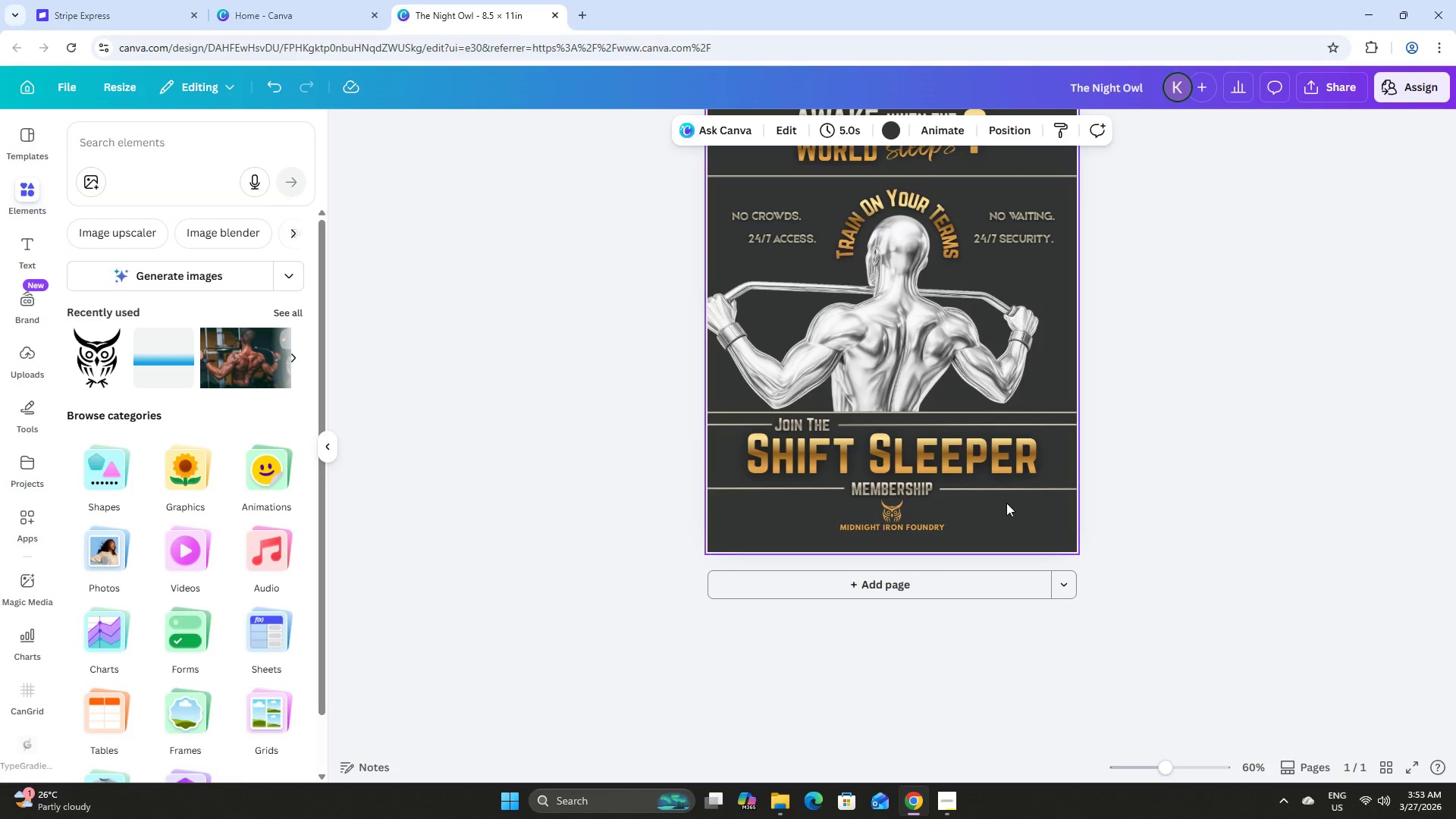 
scroll: coordinate [1006, 503], scroll_direction: up, amount: 2.0
 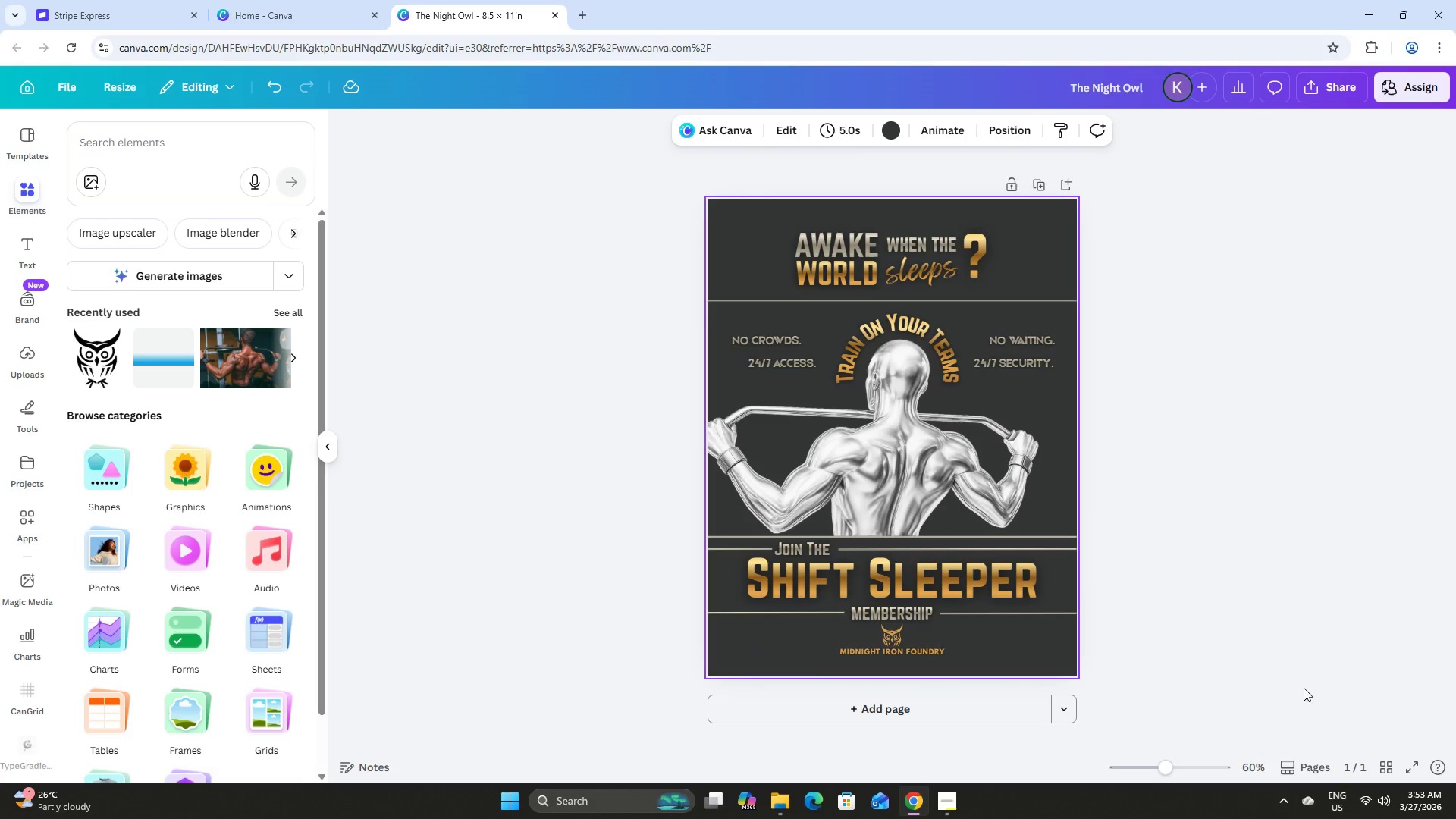 
left_click([1304, 692])
 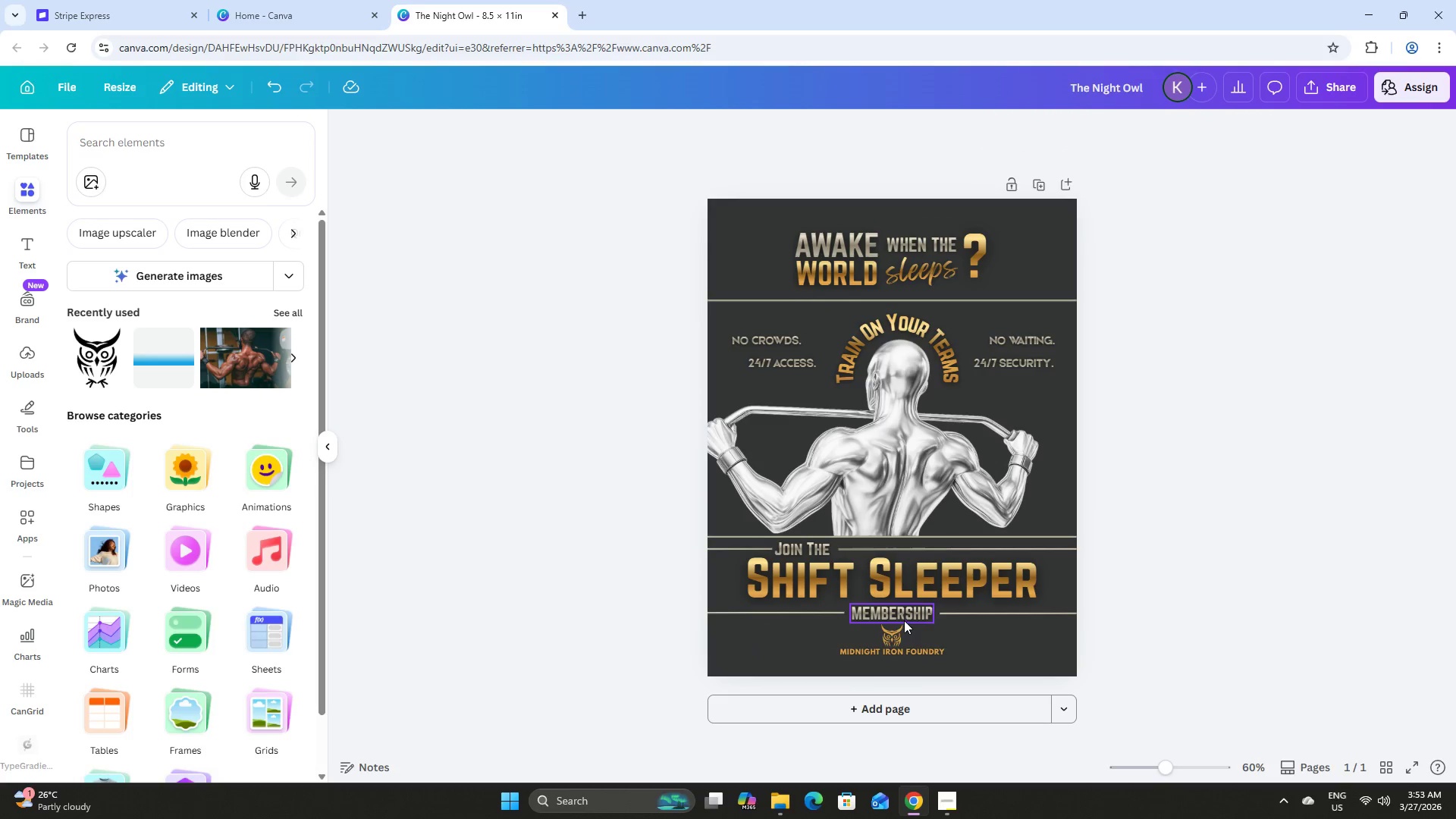 
left_click_drag(start_coordinate=[1164, 763], to_coordinate=[1171, 764])
 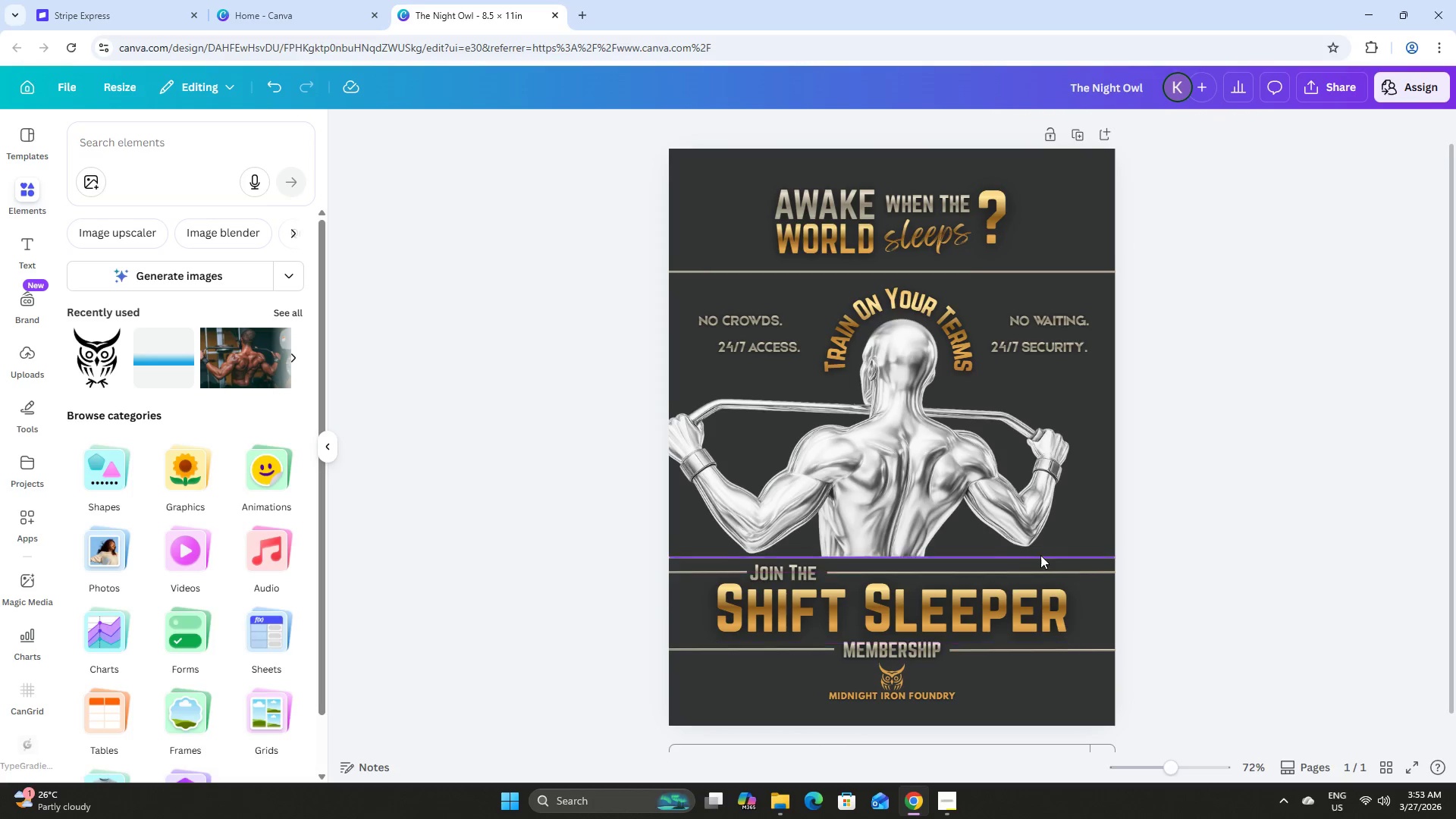 
scroll: coordinate [1040, 554], scroll_direction: down, amount: 2.0
 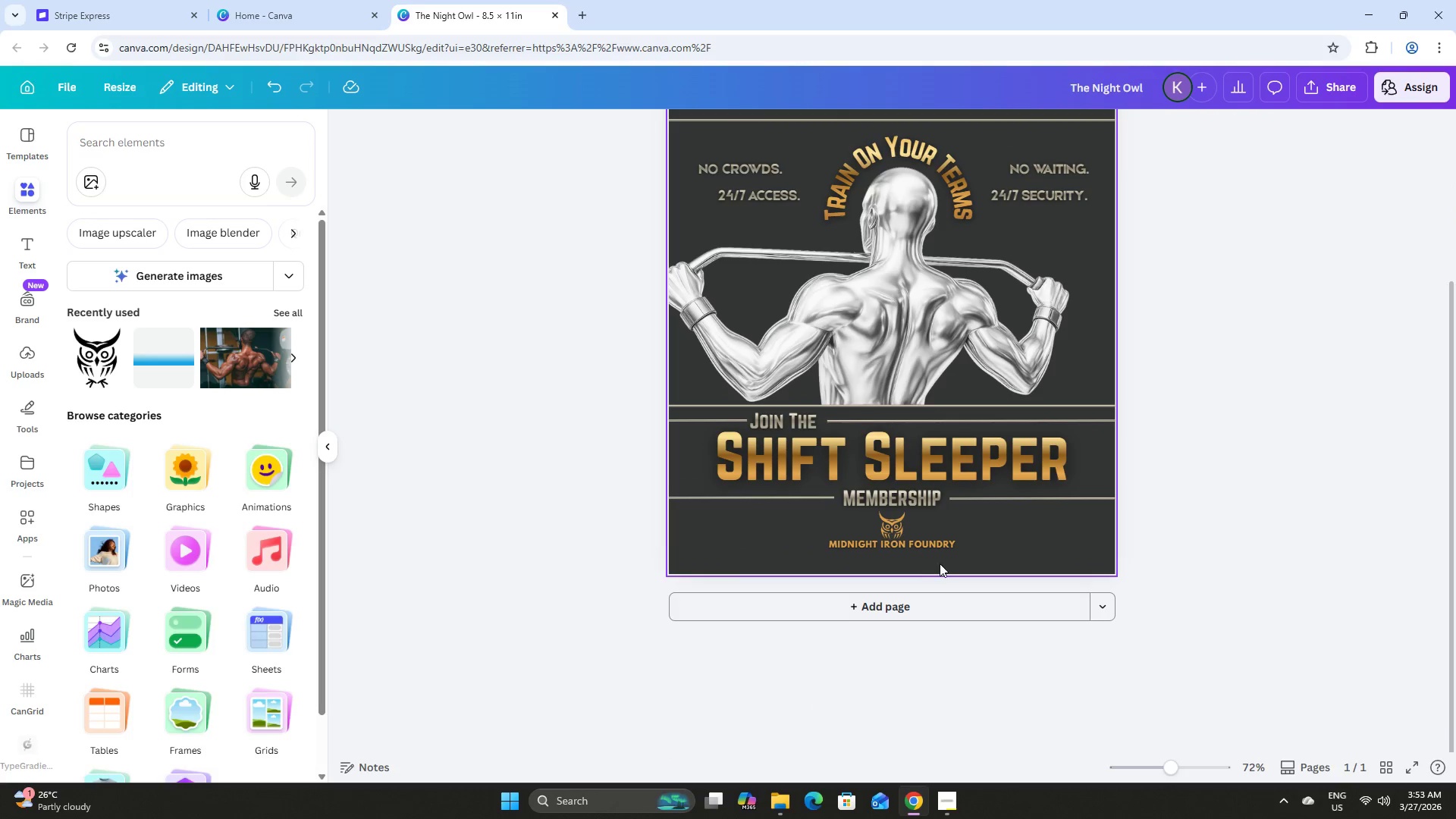 
left_click_drag(start_coordinate=[941, 563], to_coordinate=[829, 526])
 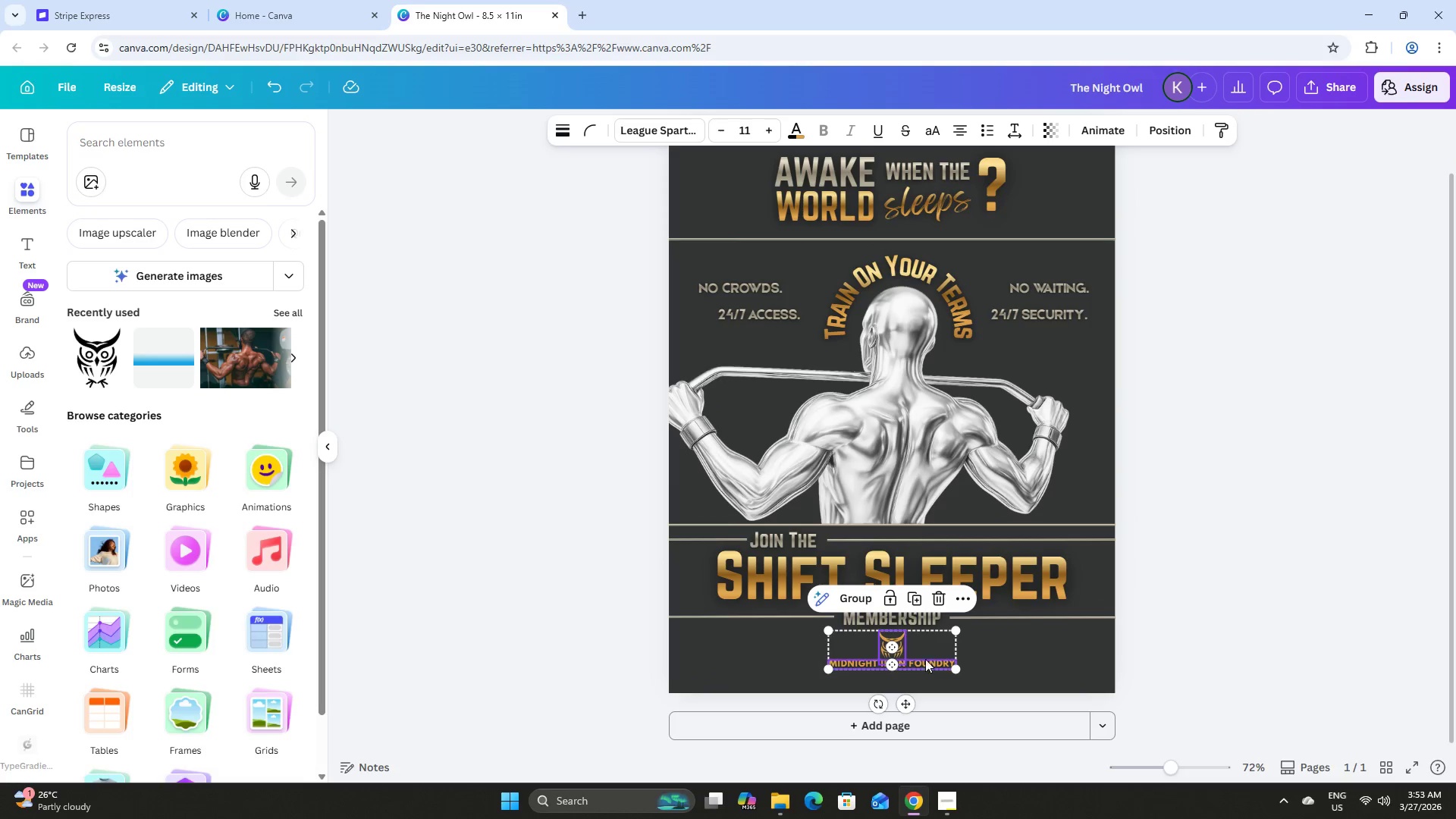 
left_click_drag(start_coordinate=[923, 648], to_coordinate=[924, 653])
 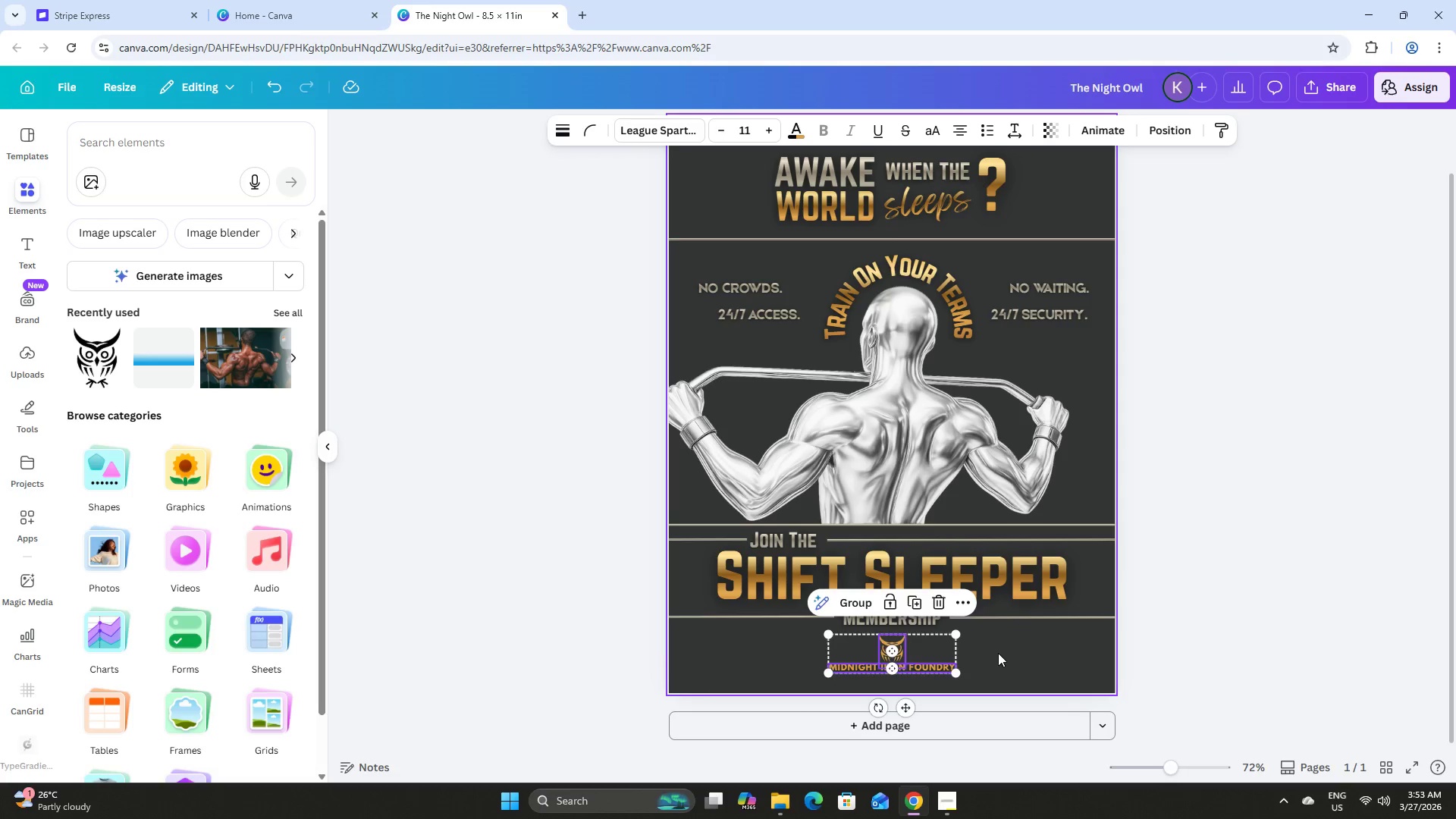 
left_click([998, 653])
 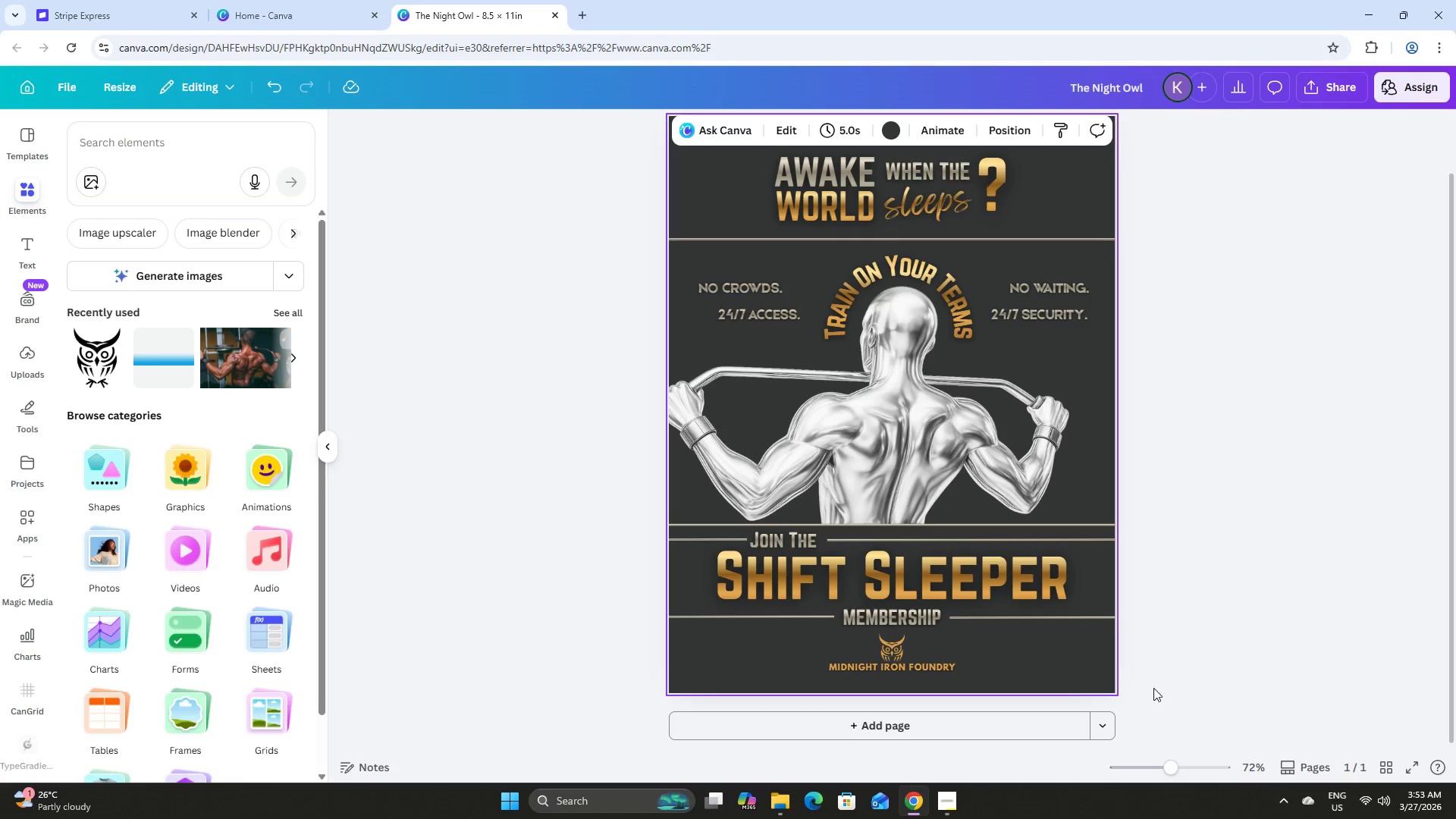 
scroll: coordinate [1164, 685], scroll_direction: up, amount: 1.0
 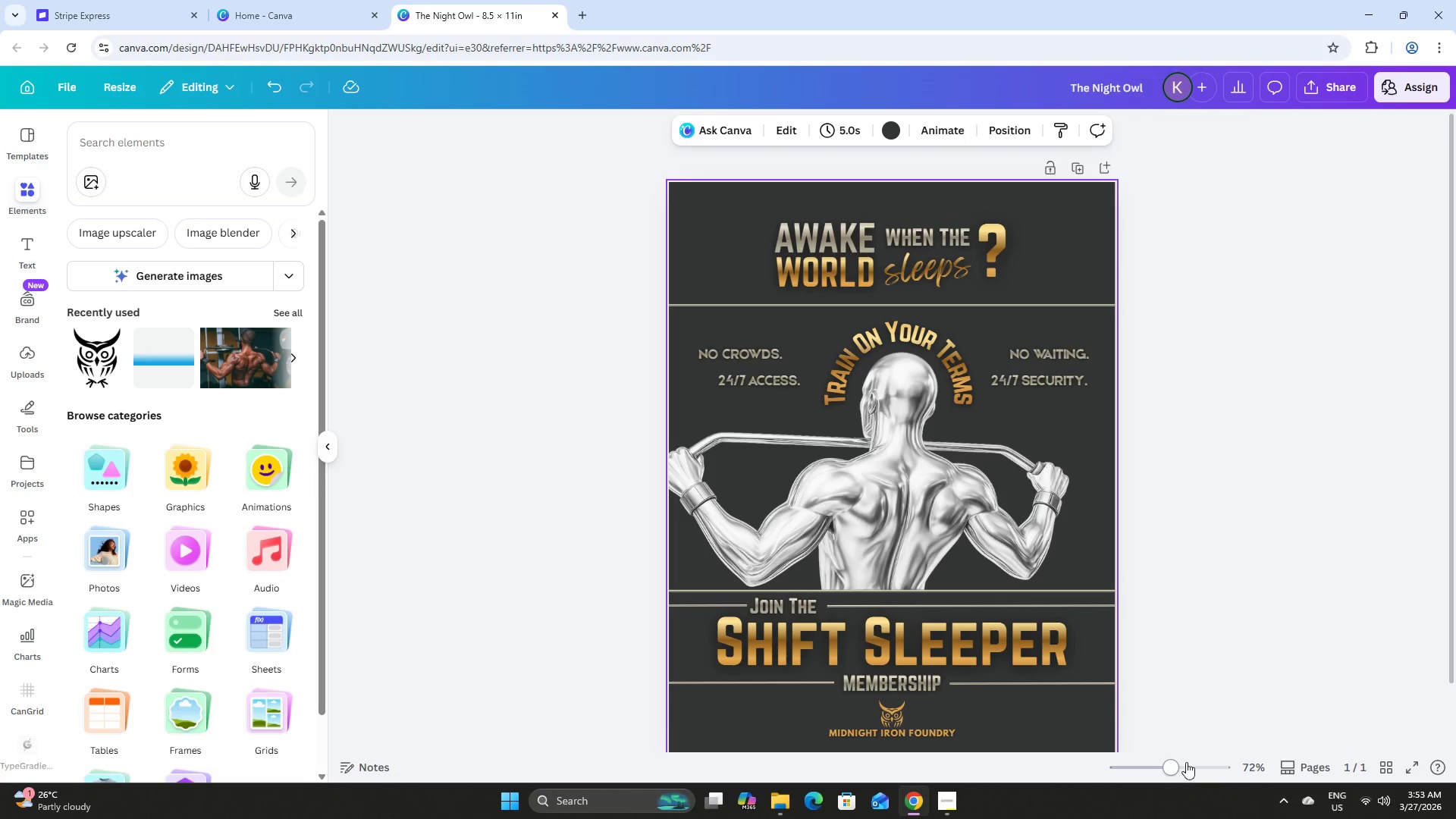 
left_click_drag(start_coordinate=[1171, 764], to_coordinate=[1166, 758])
 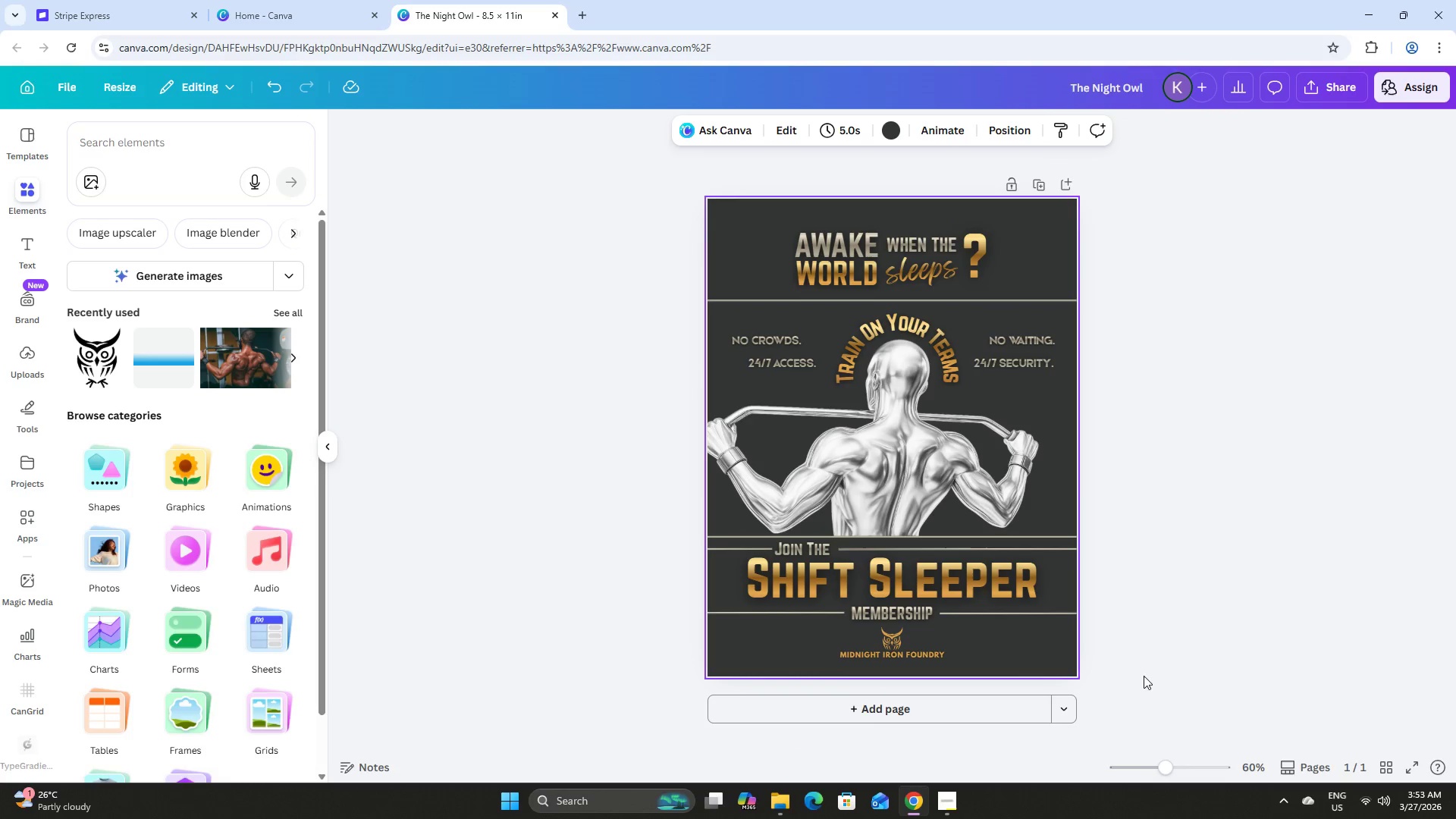 
left_click_drag(start_coordinate=[1142, 676], to_coordinate=[673, 219])
 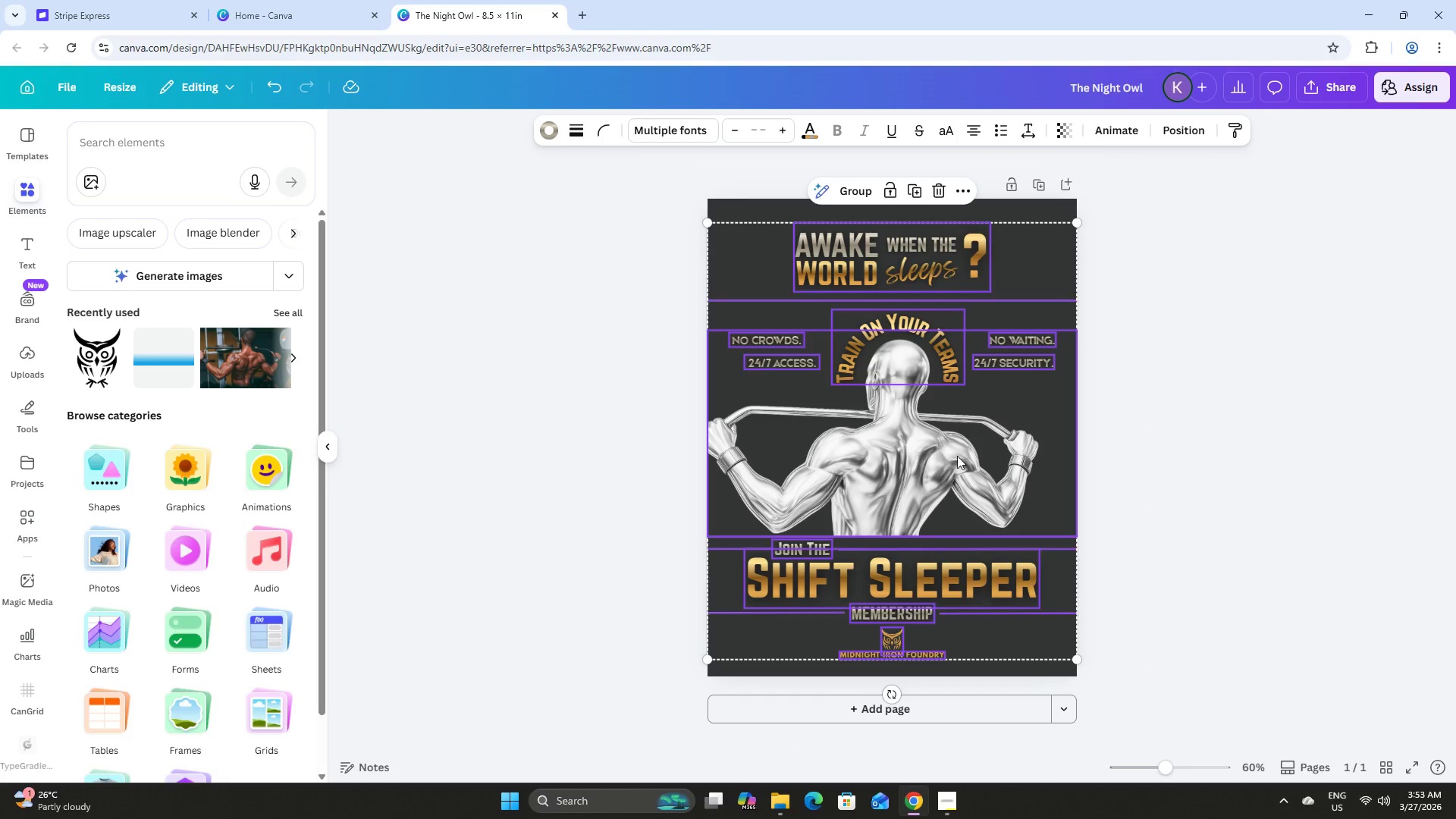 
left_click_drag(start_coordinate=[962, 463], to_coordinate=[962, 456])
 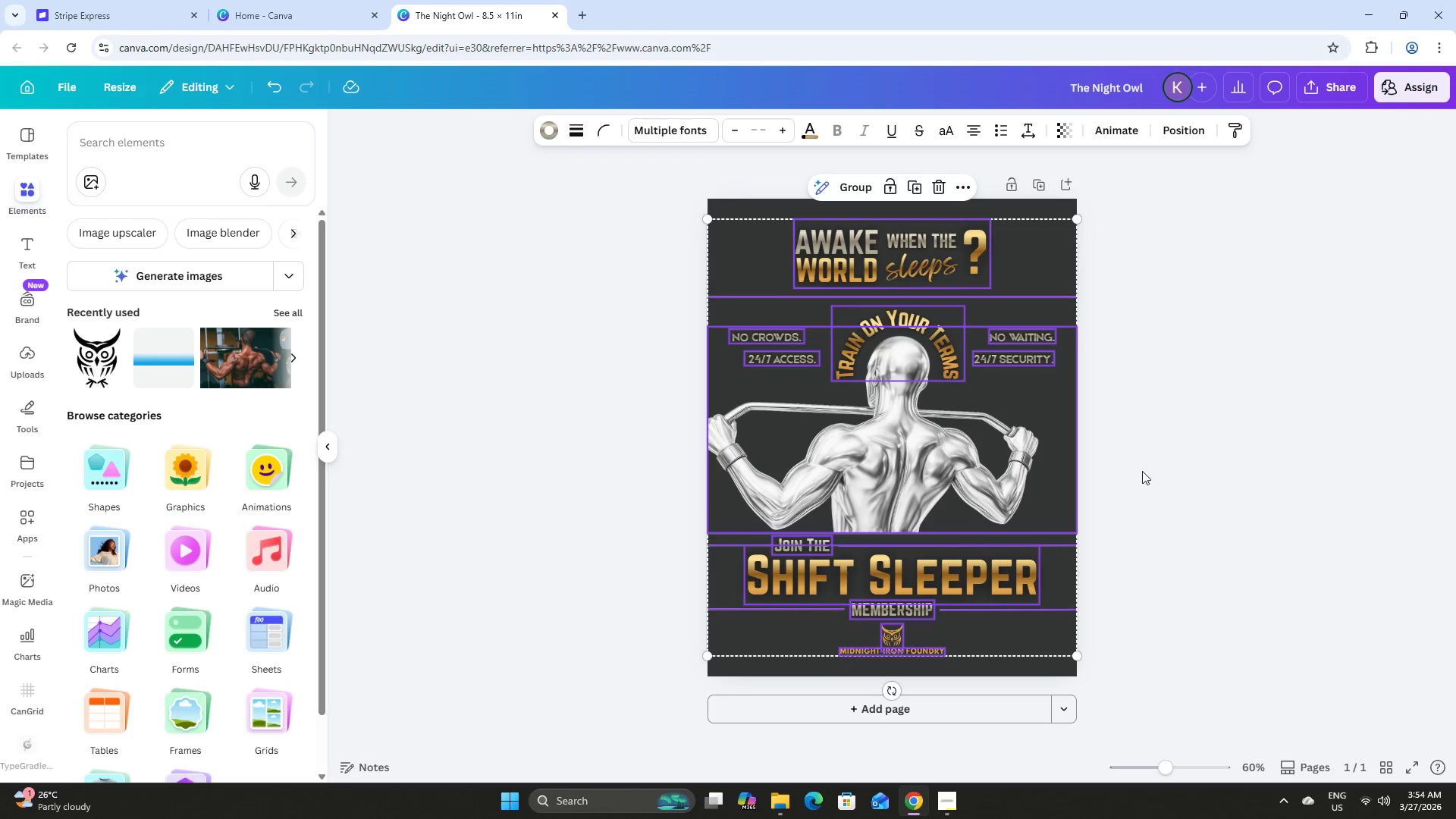 
left_click([1142, 471])
 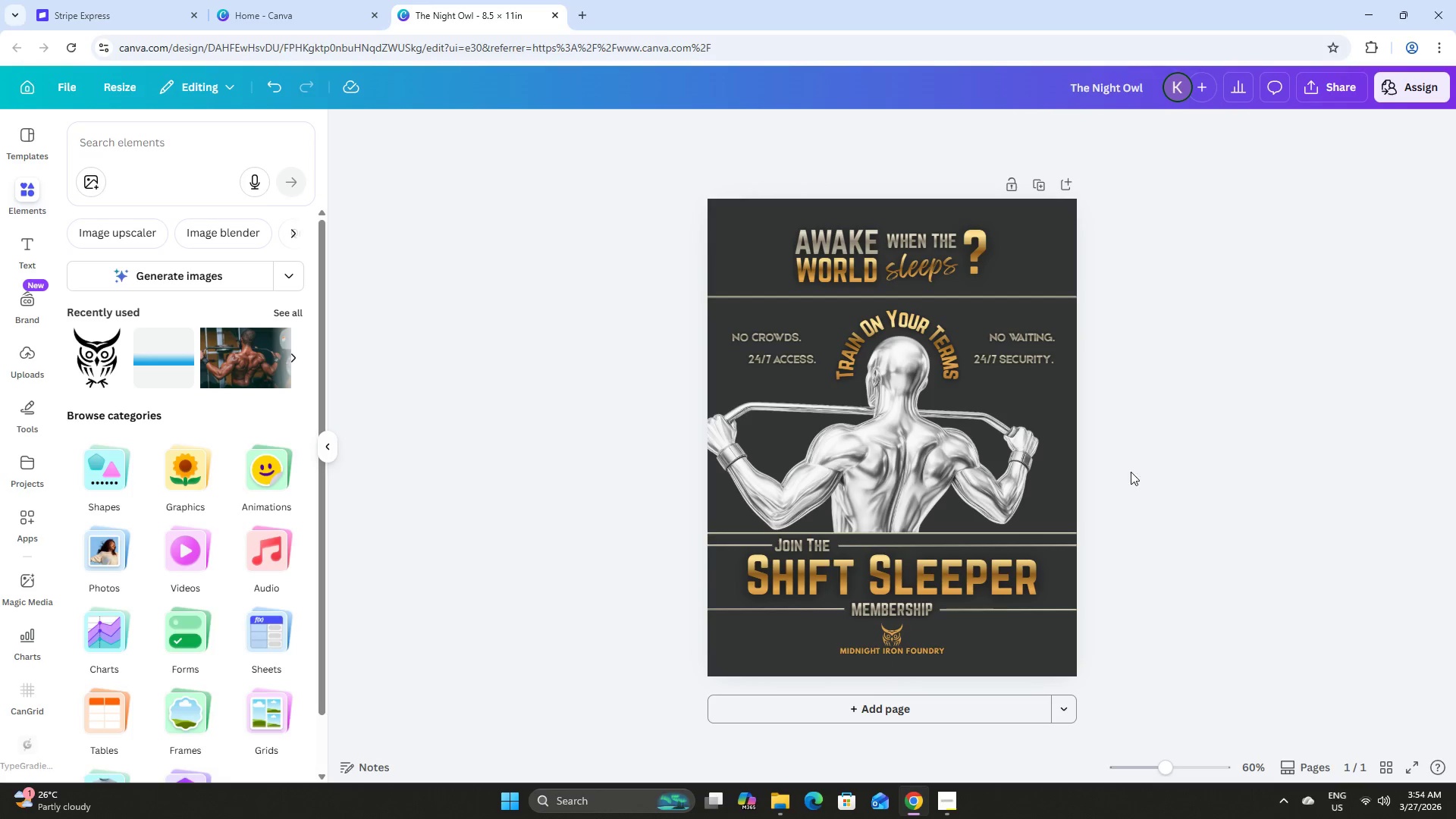 
left_click_drag(start_coordinate=[1167, 763], to_coordinate=[1175, 765])
 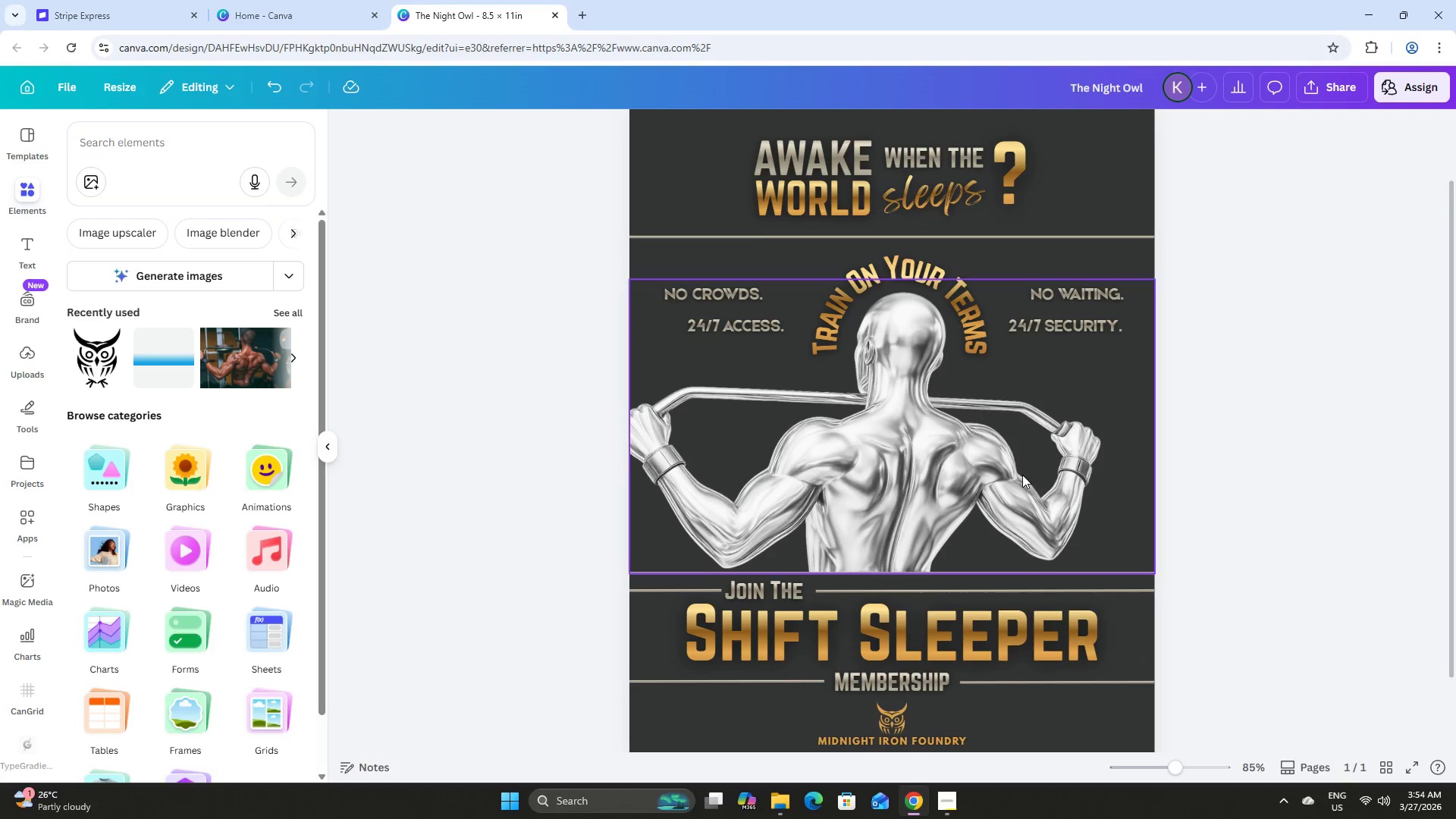 
scroll: coordinate [1022, 475], scroll_direction: down, amount: 1.0
 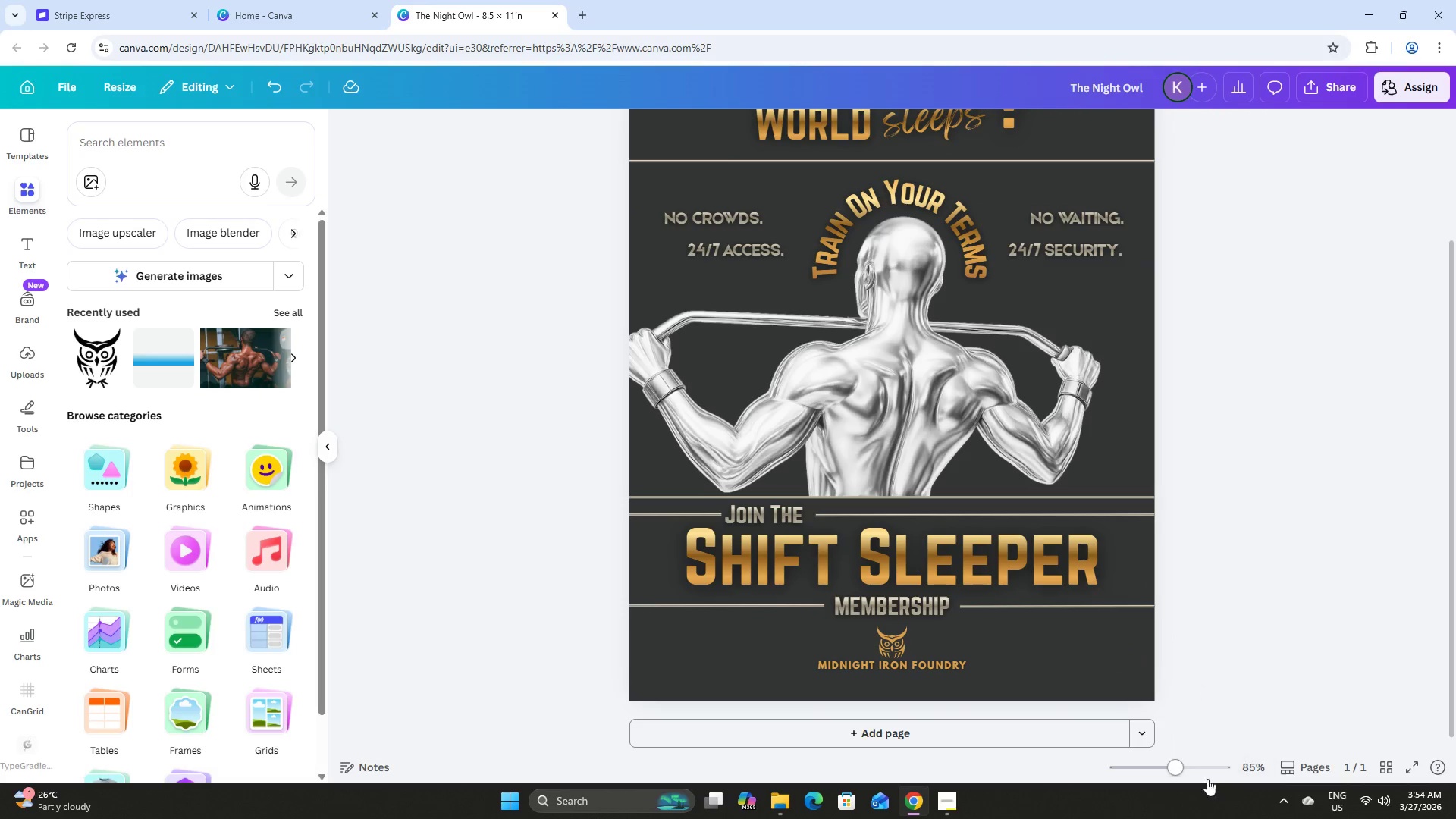 
left_click_drag(start_coordinate=[1176, 761], to_coordinate=[1166, 752])
 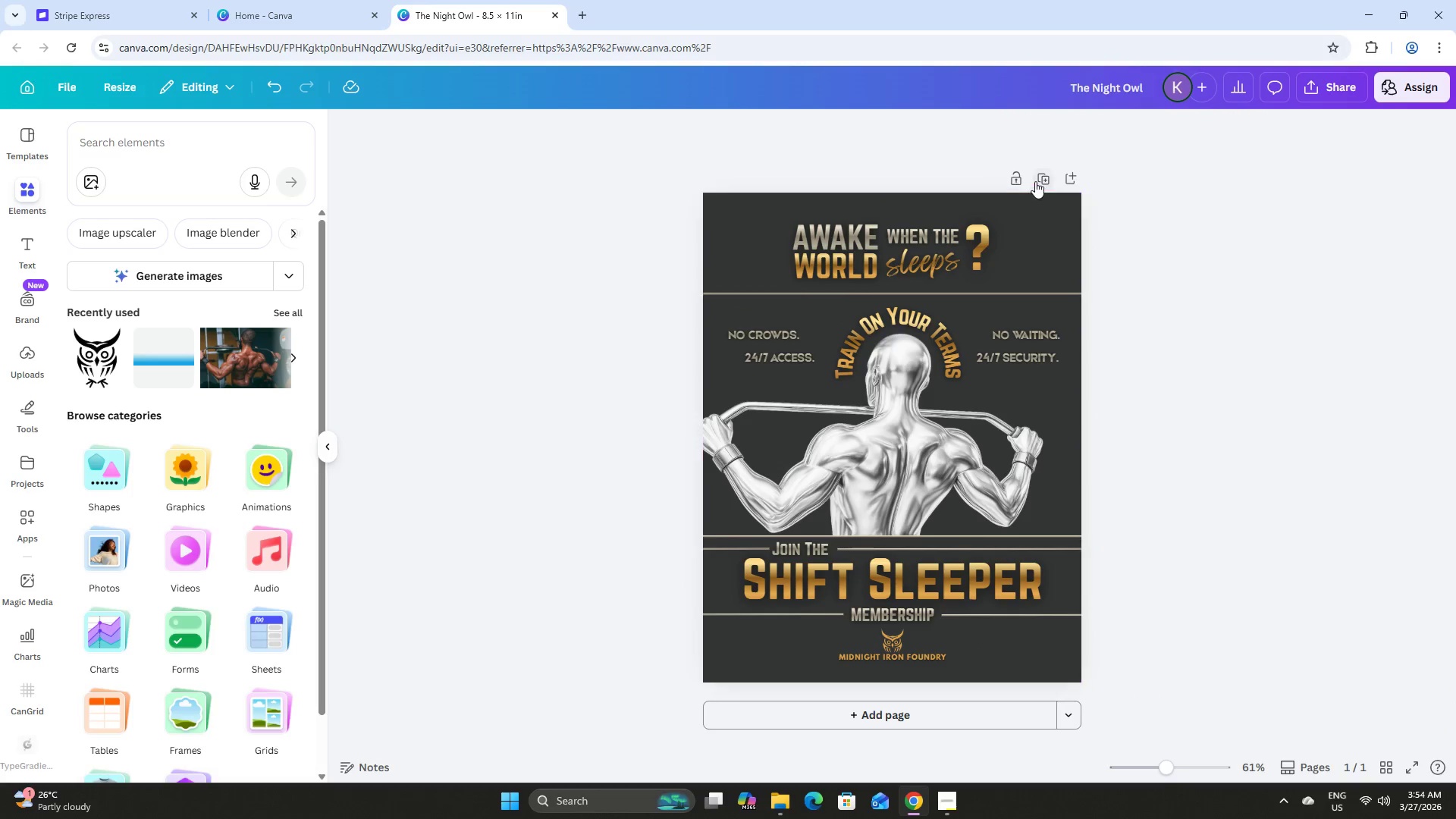 
left_click([1038, 174])
 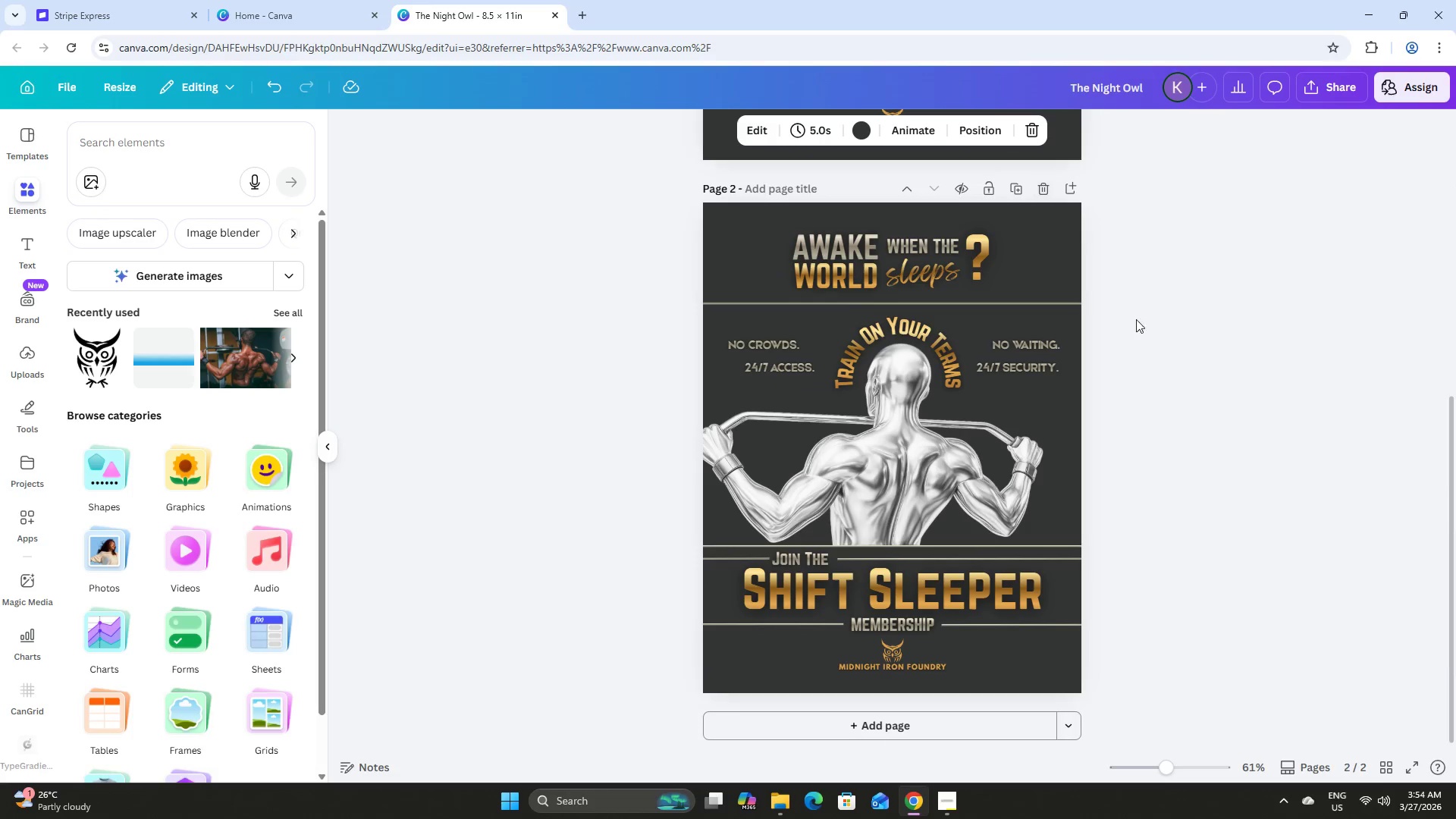 
left_click([1187, 399])
 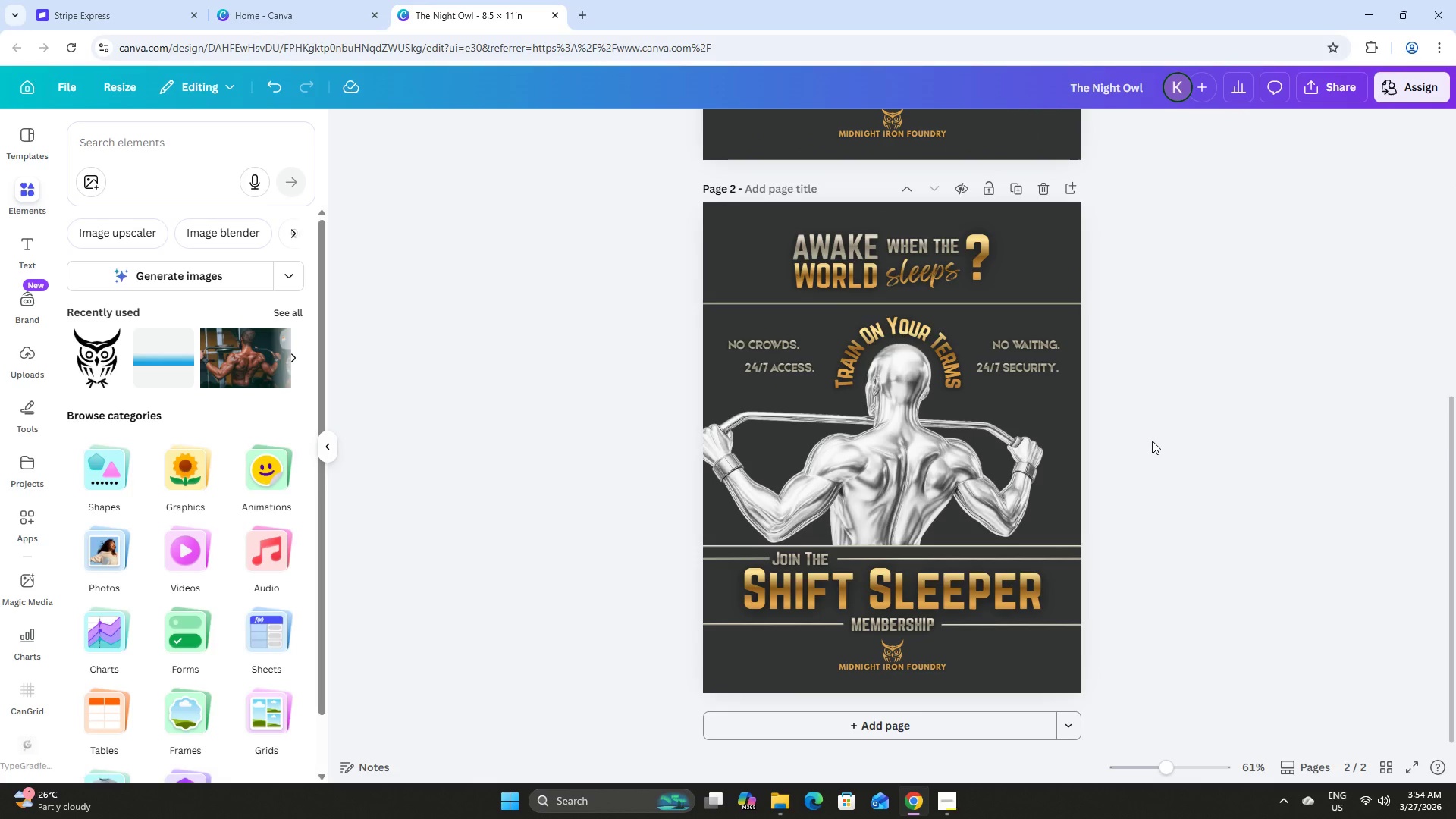 
scroll: coordinate [1150, 431], scroll_direction: up, amount: 10.0
 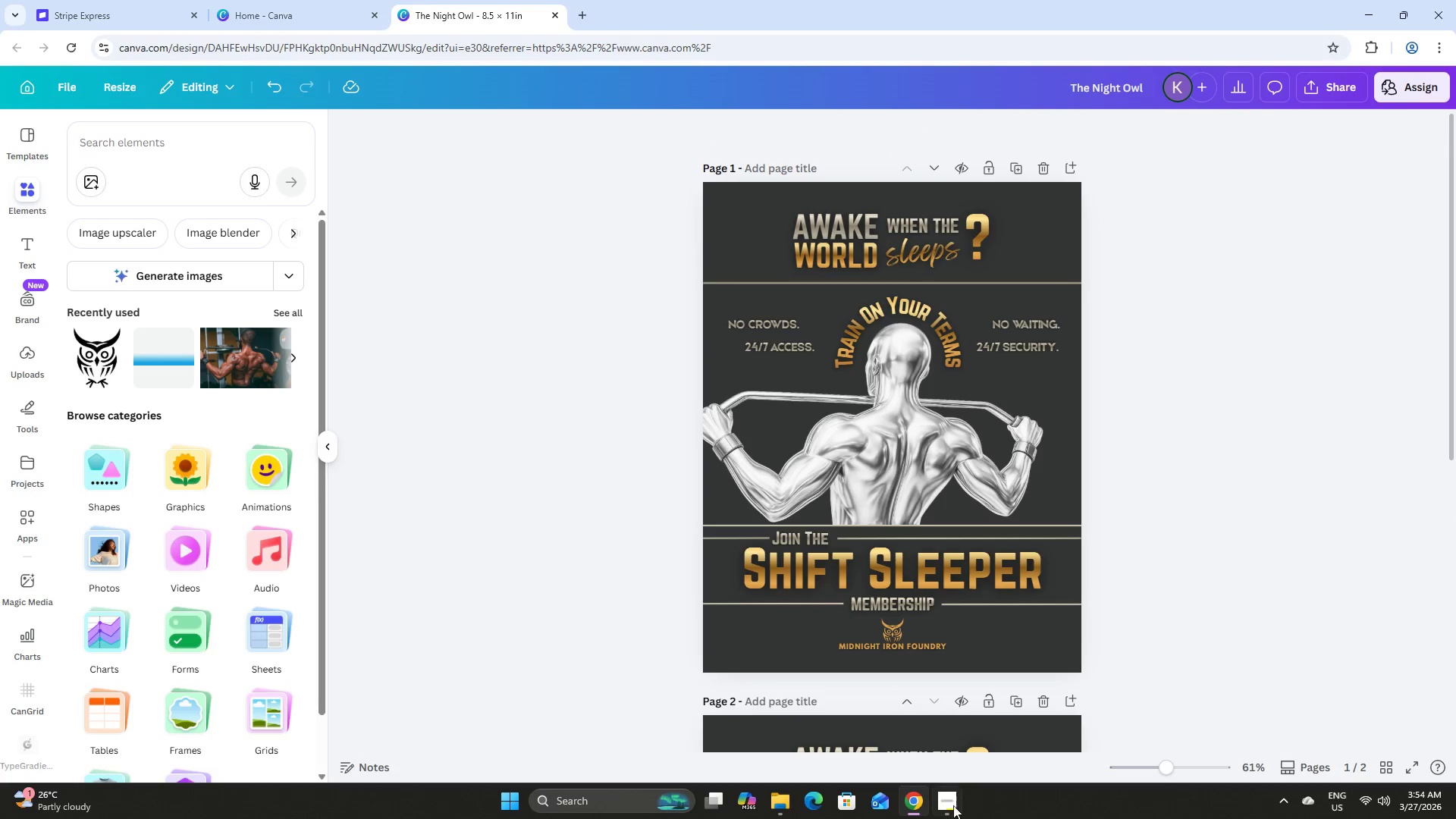 
left_click([943, 792])